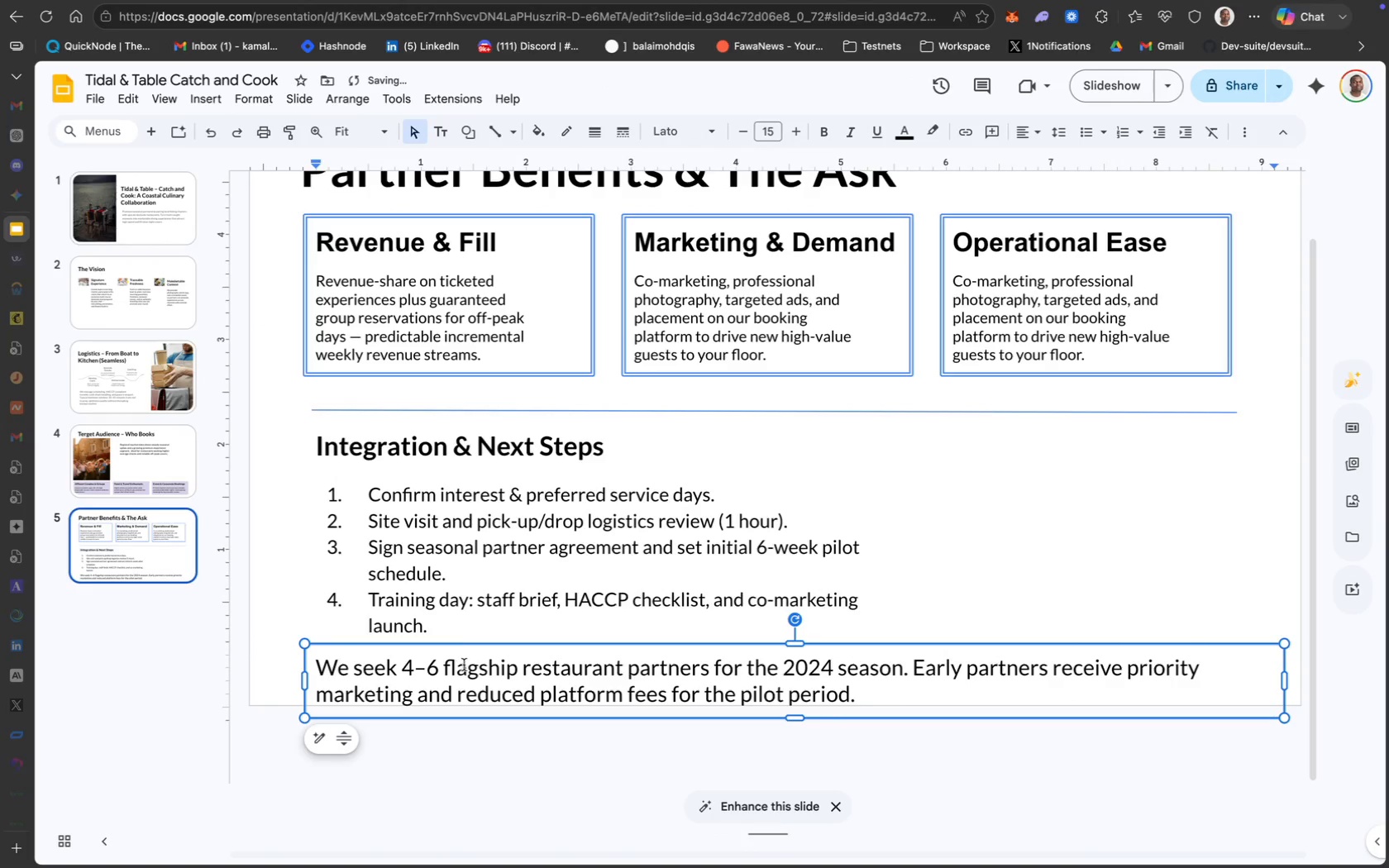 
hold_key(key=CommandLeft, duration=0.3)
 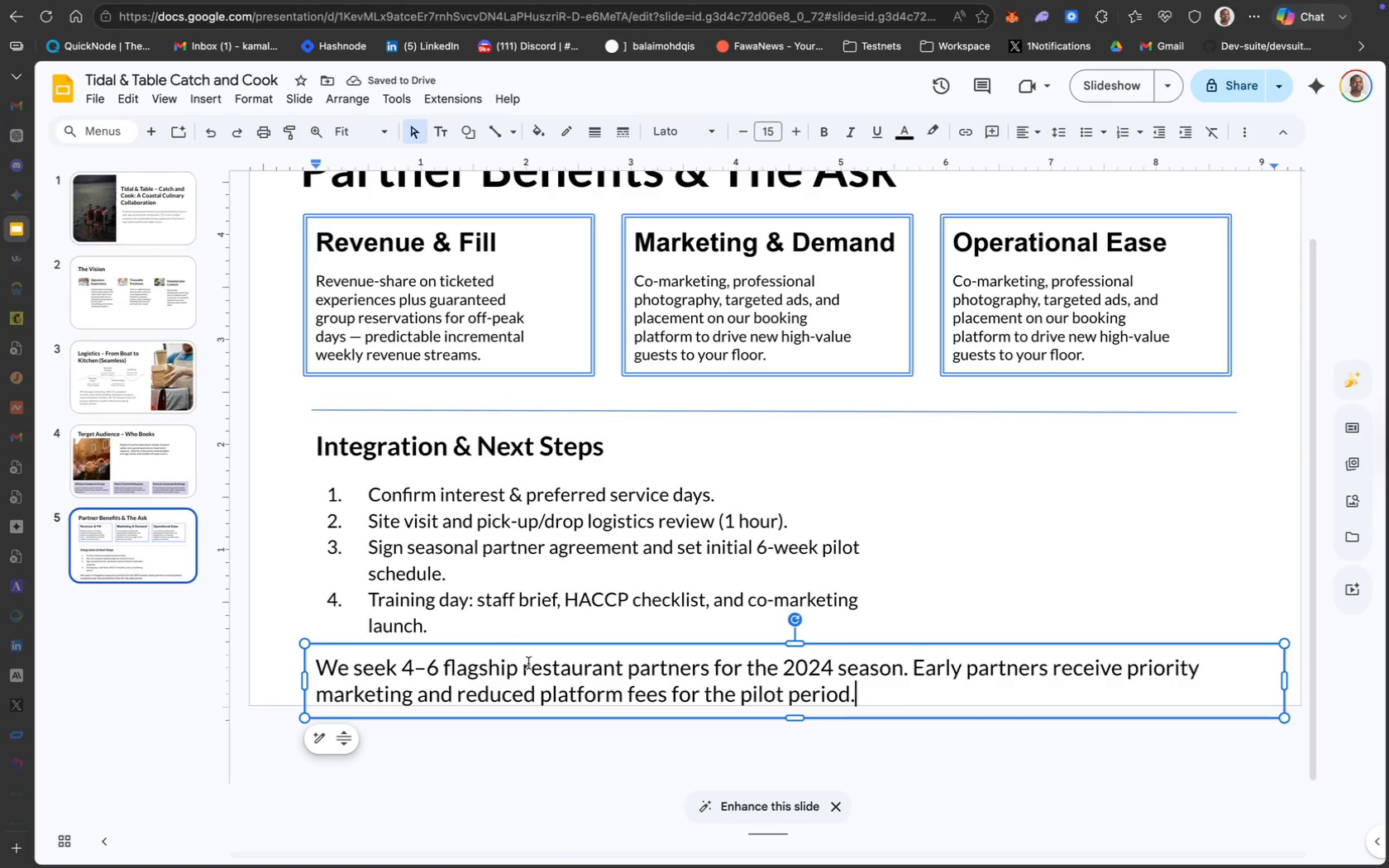 
left_click([548, 680])
 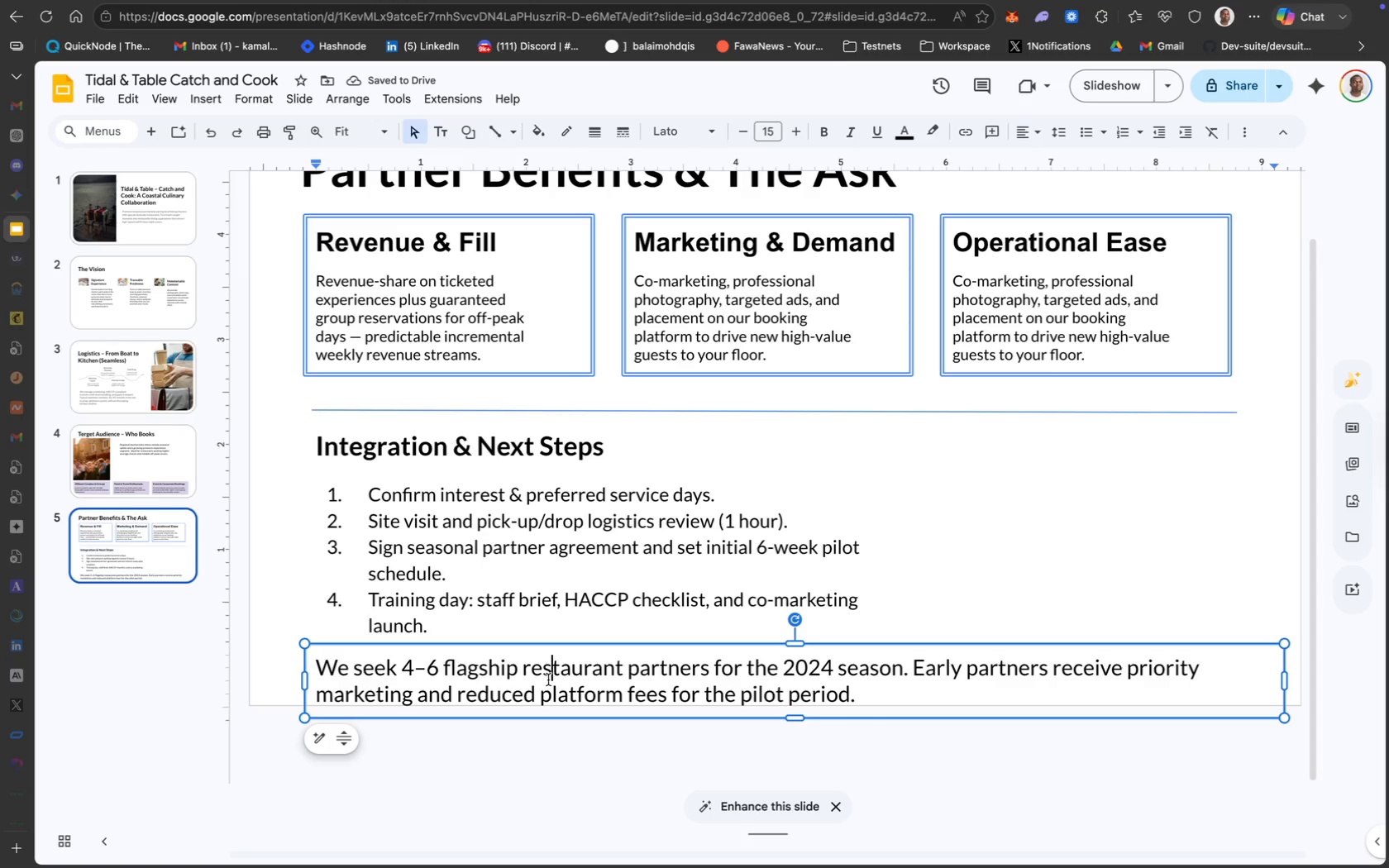 
key(Meta+A)
 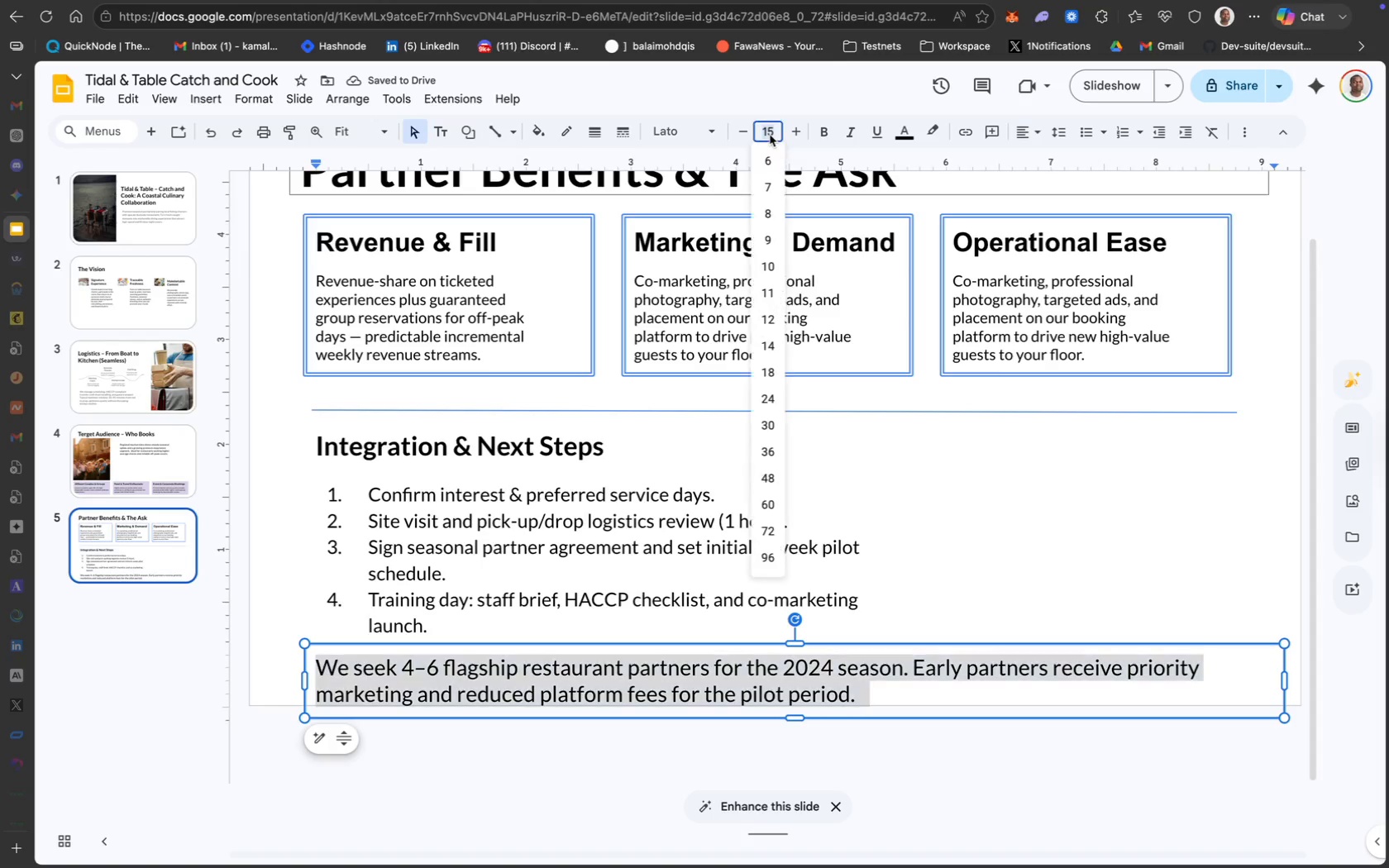 
type(13)
 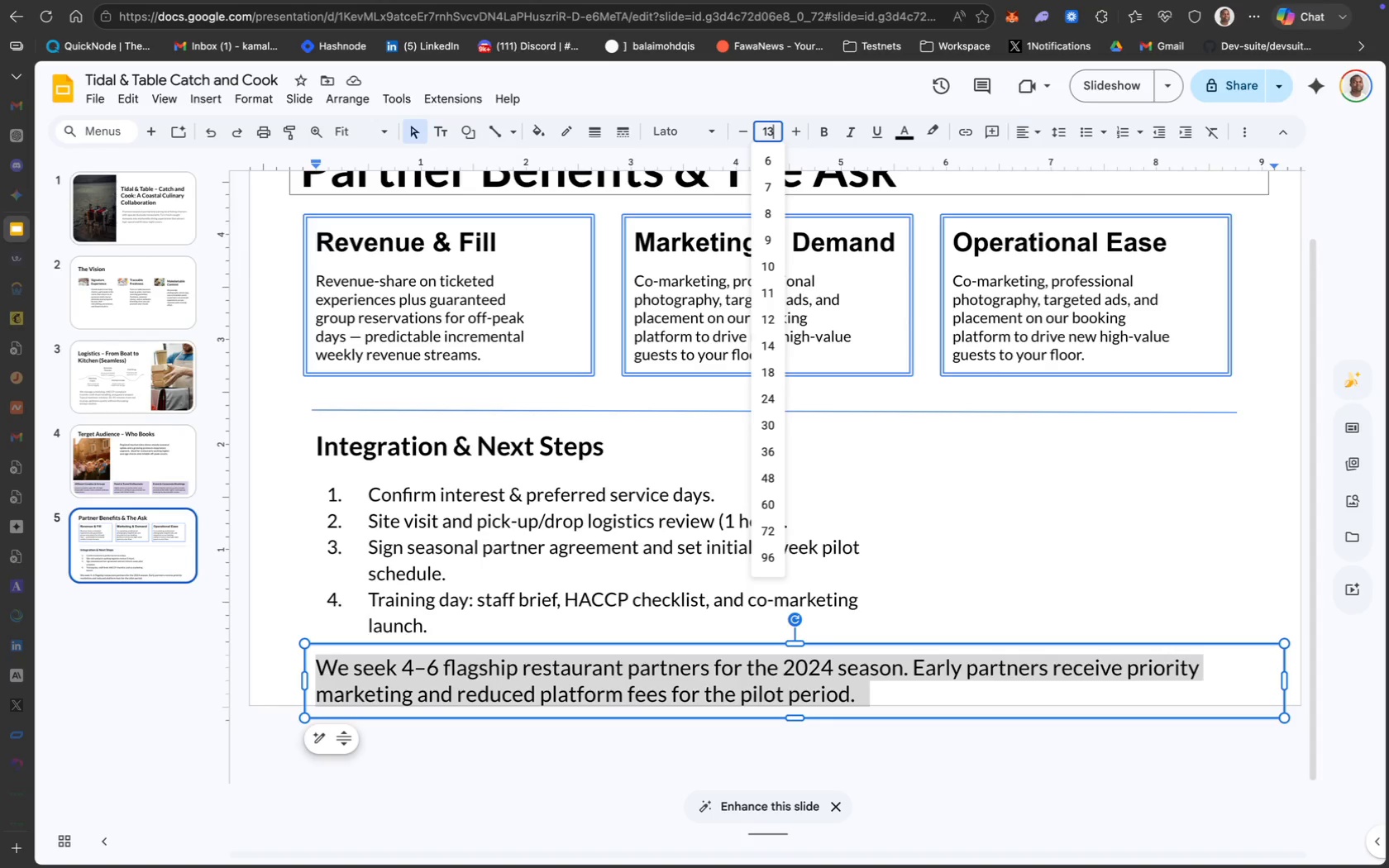 
key(Enter)
 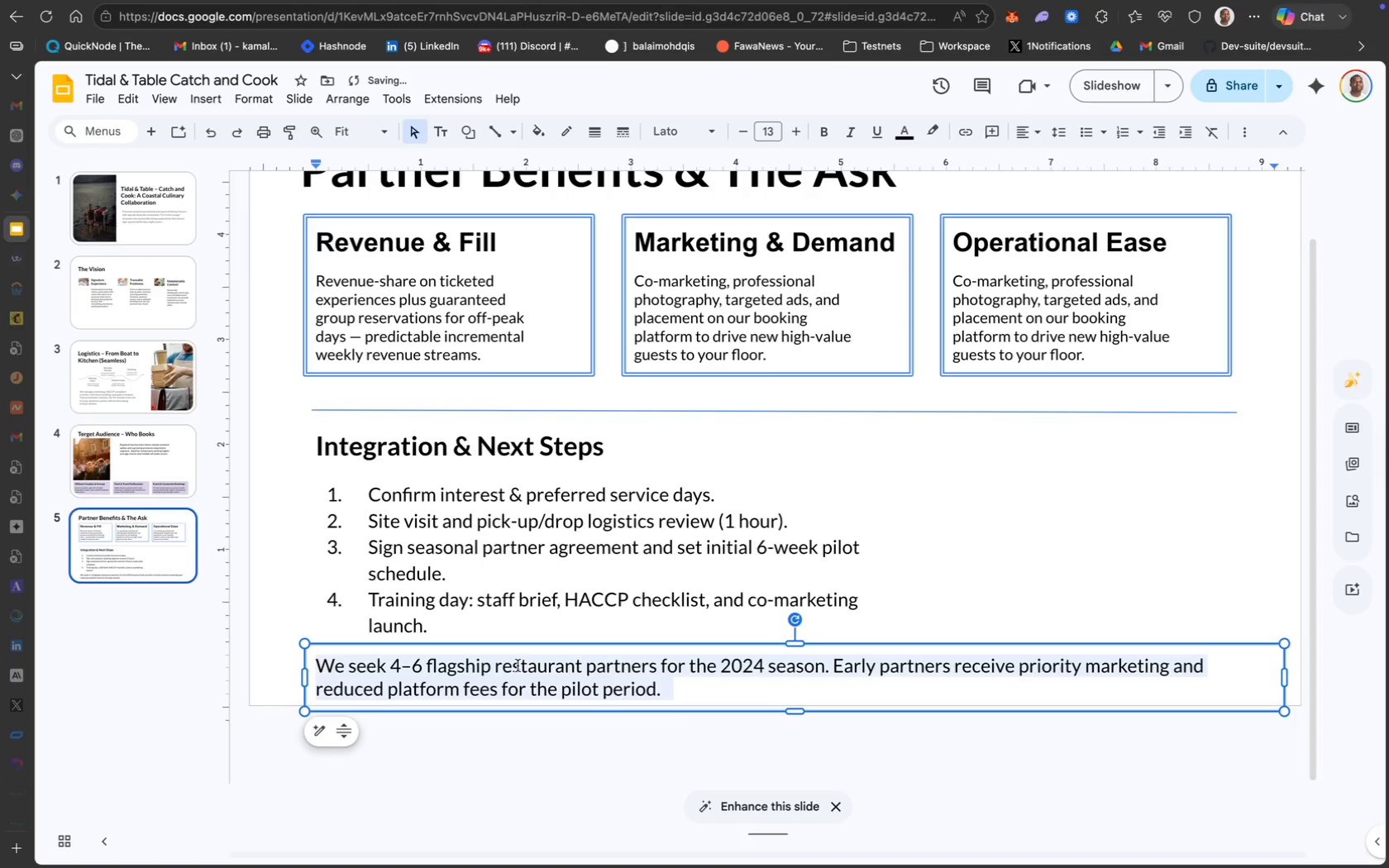 
left_click([549, 672])
 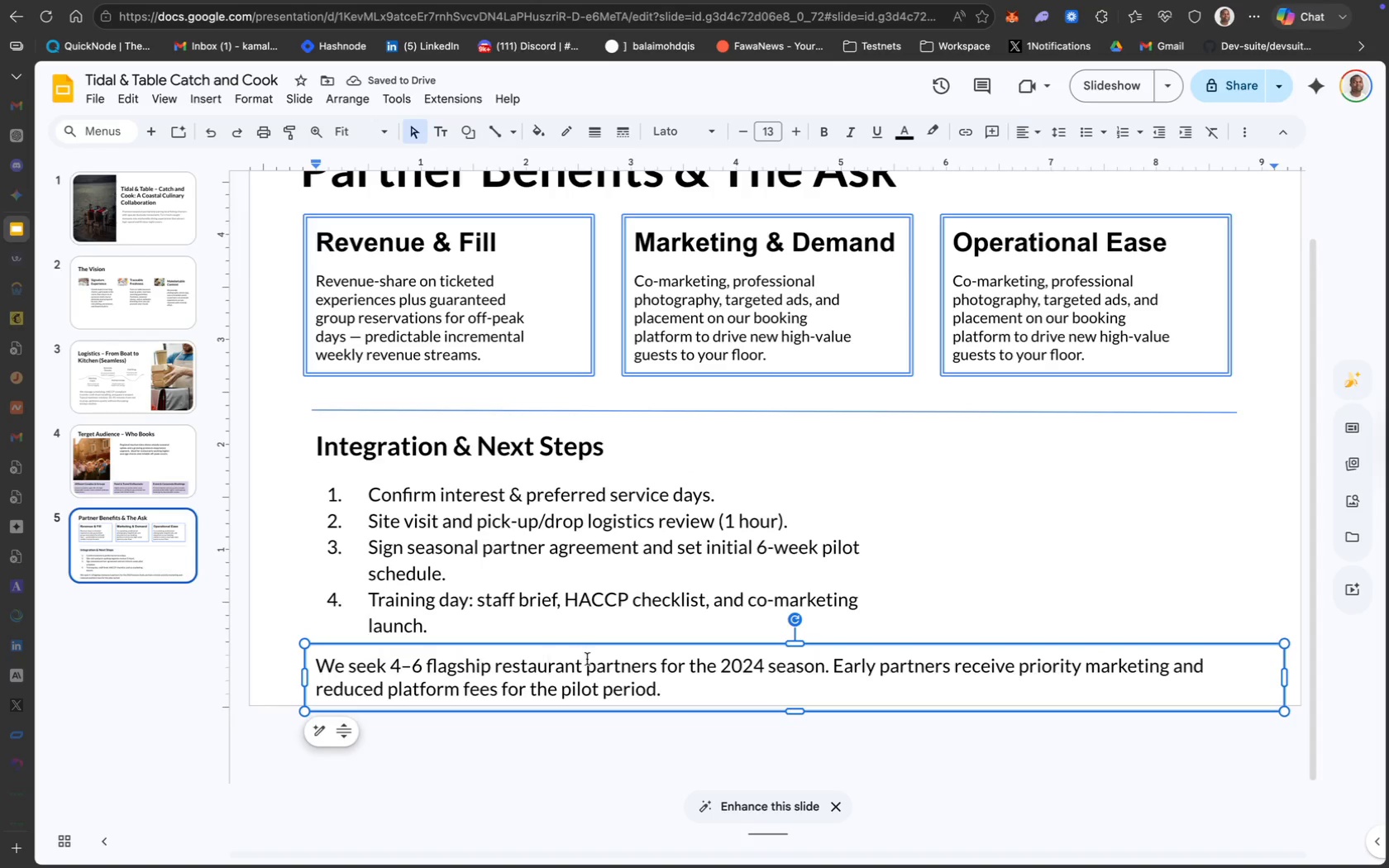 
key(Meta+A)
 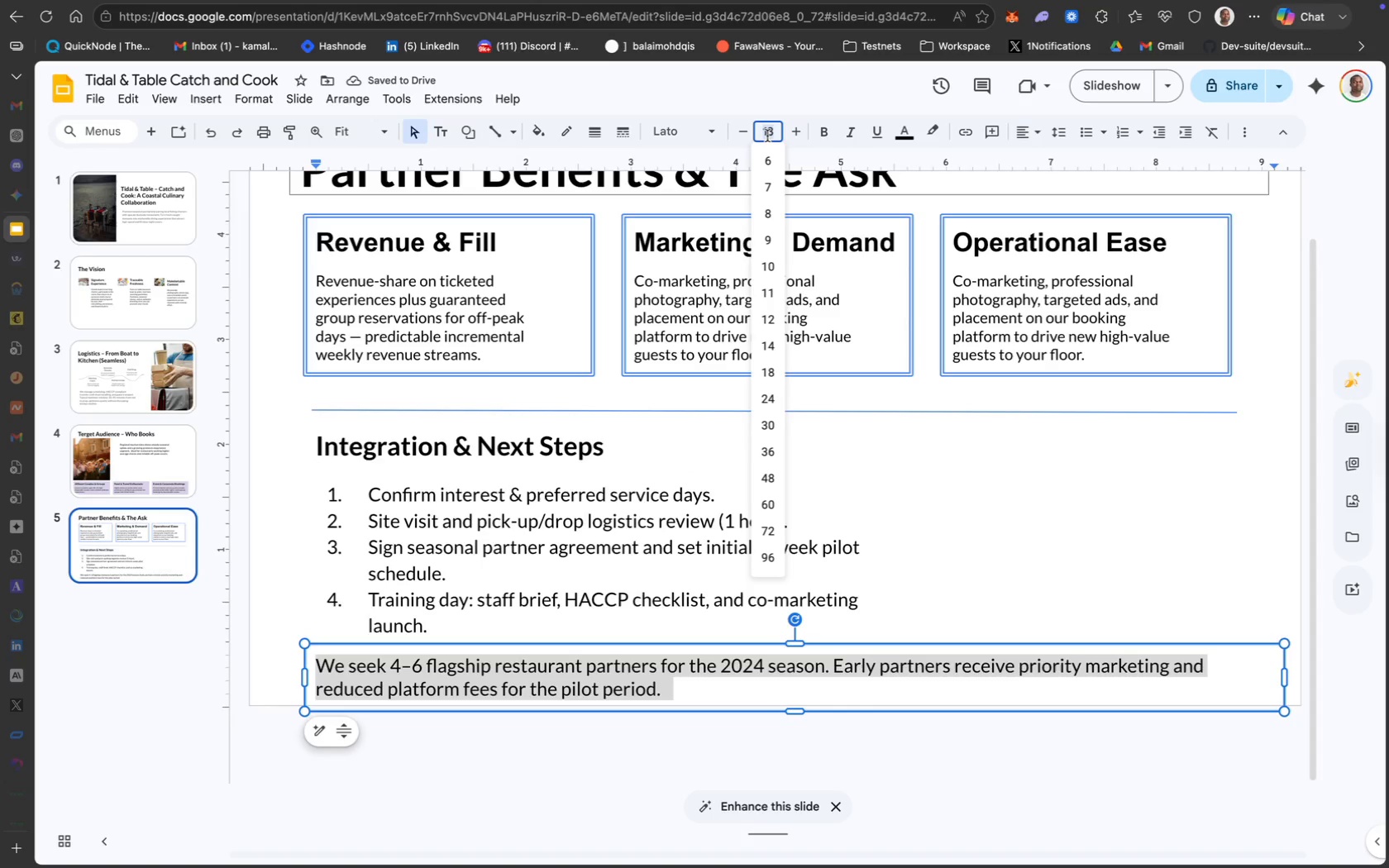 
type(12)
 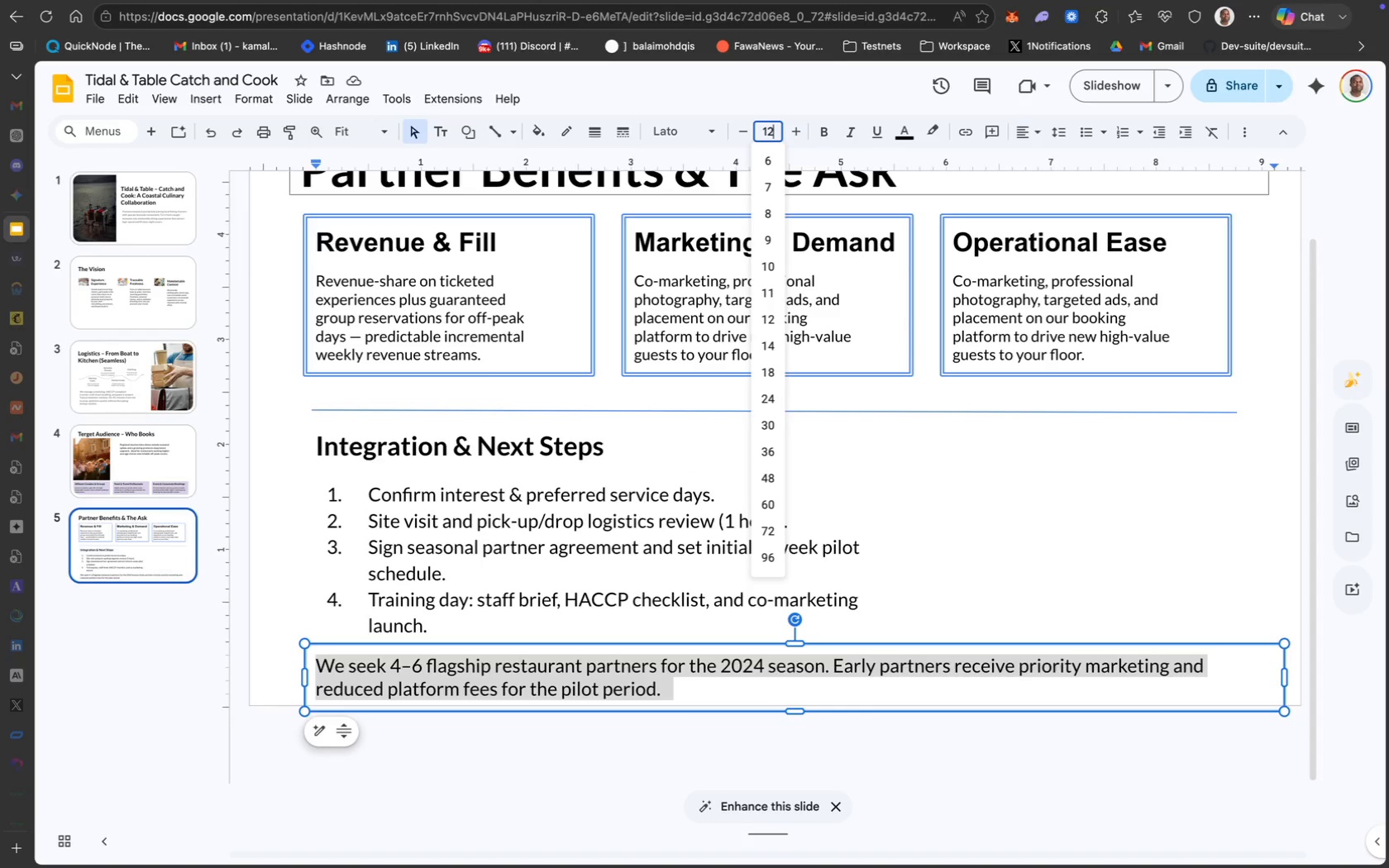 
key(Enter)
 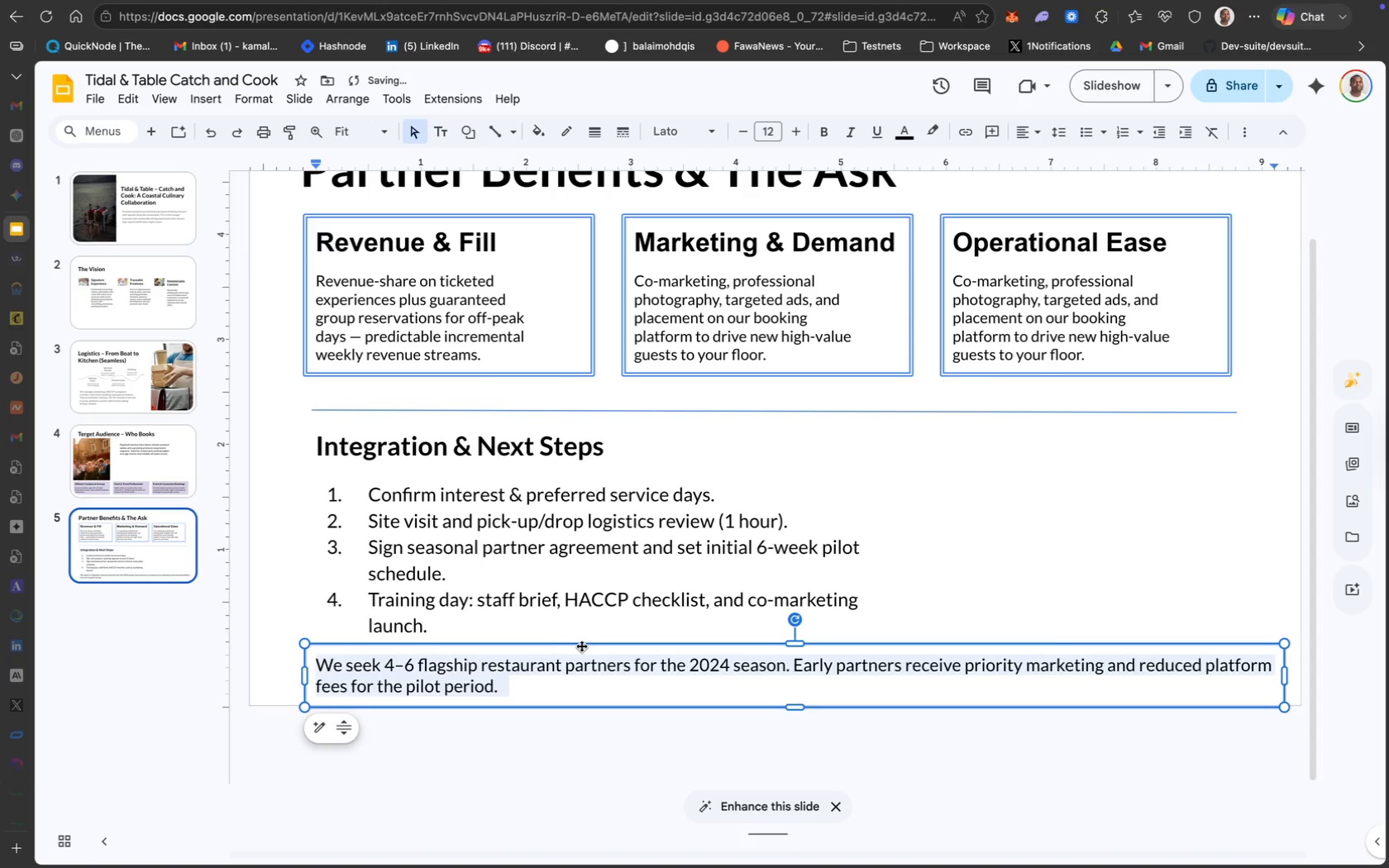 
left_click_drag(start_coordinate=[566, 641], to_coordinate=[565, 637])
 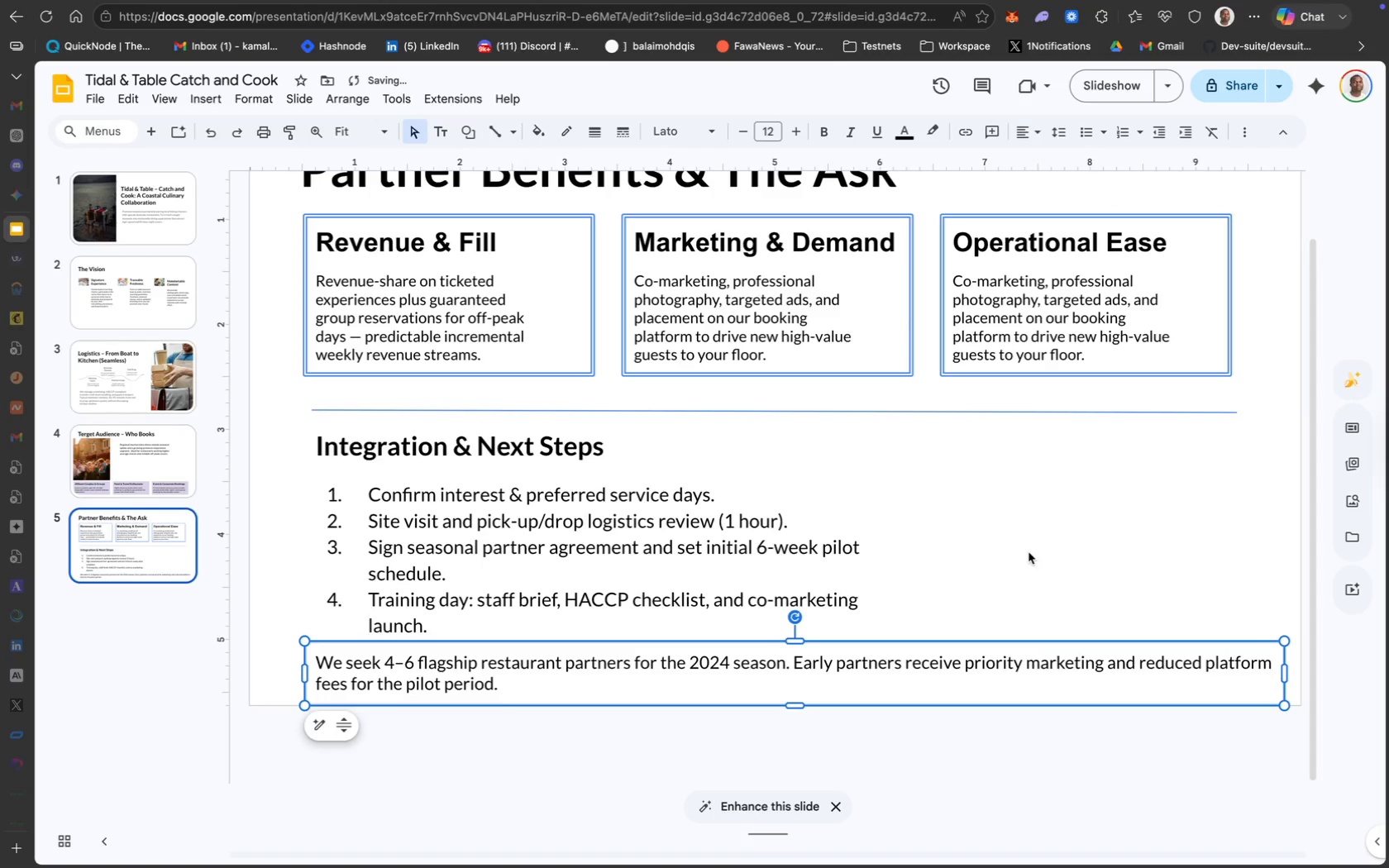 
left_click([1029, 552])
 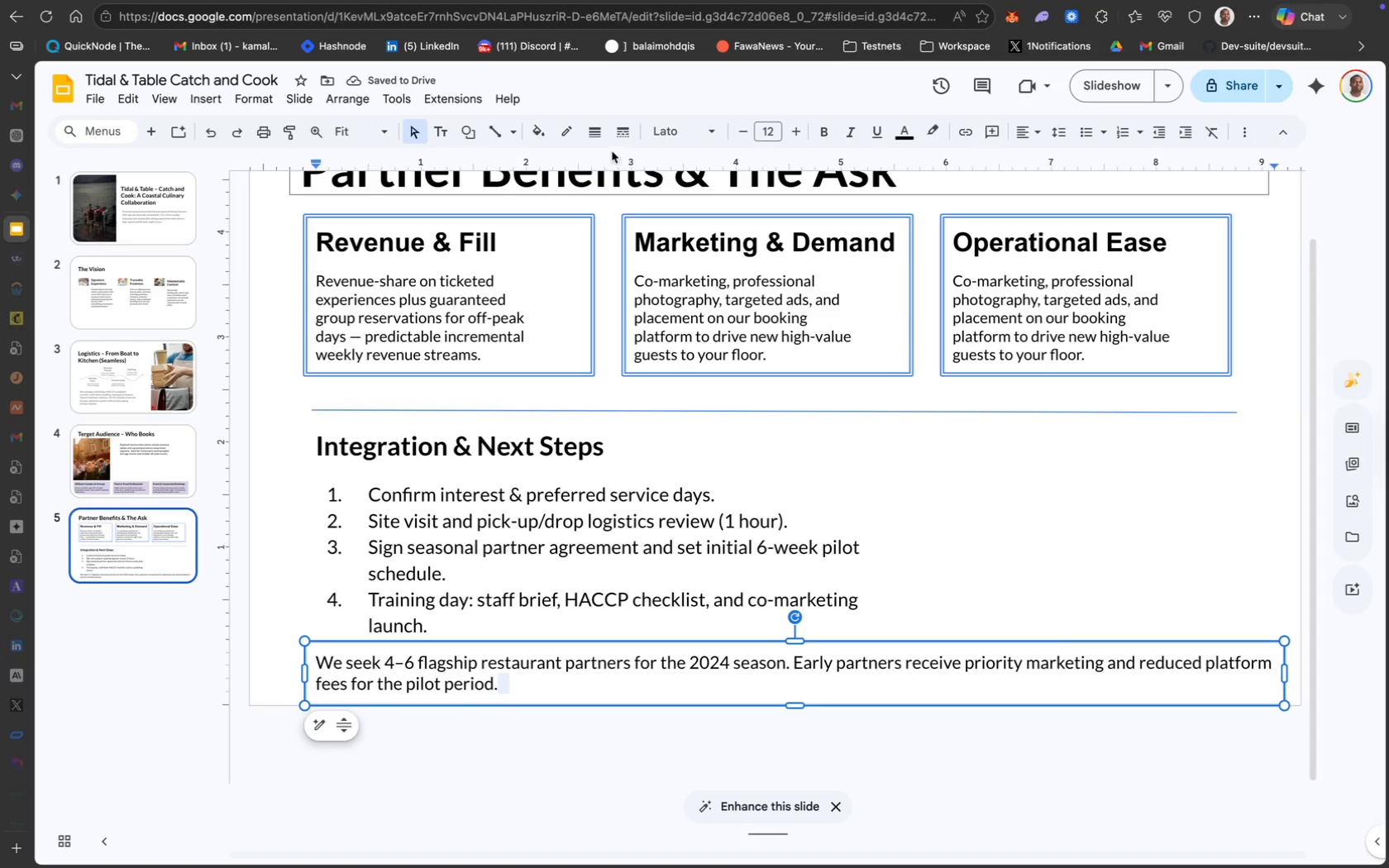 
left_click([600, 656])
 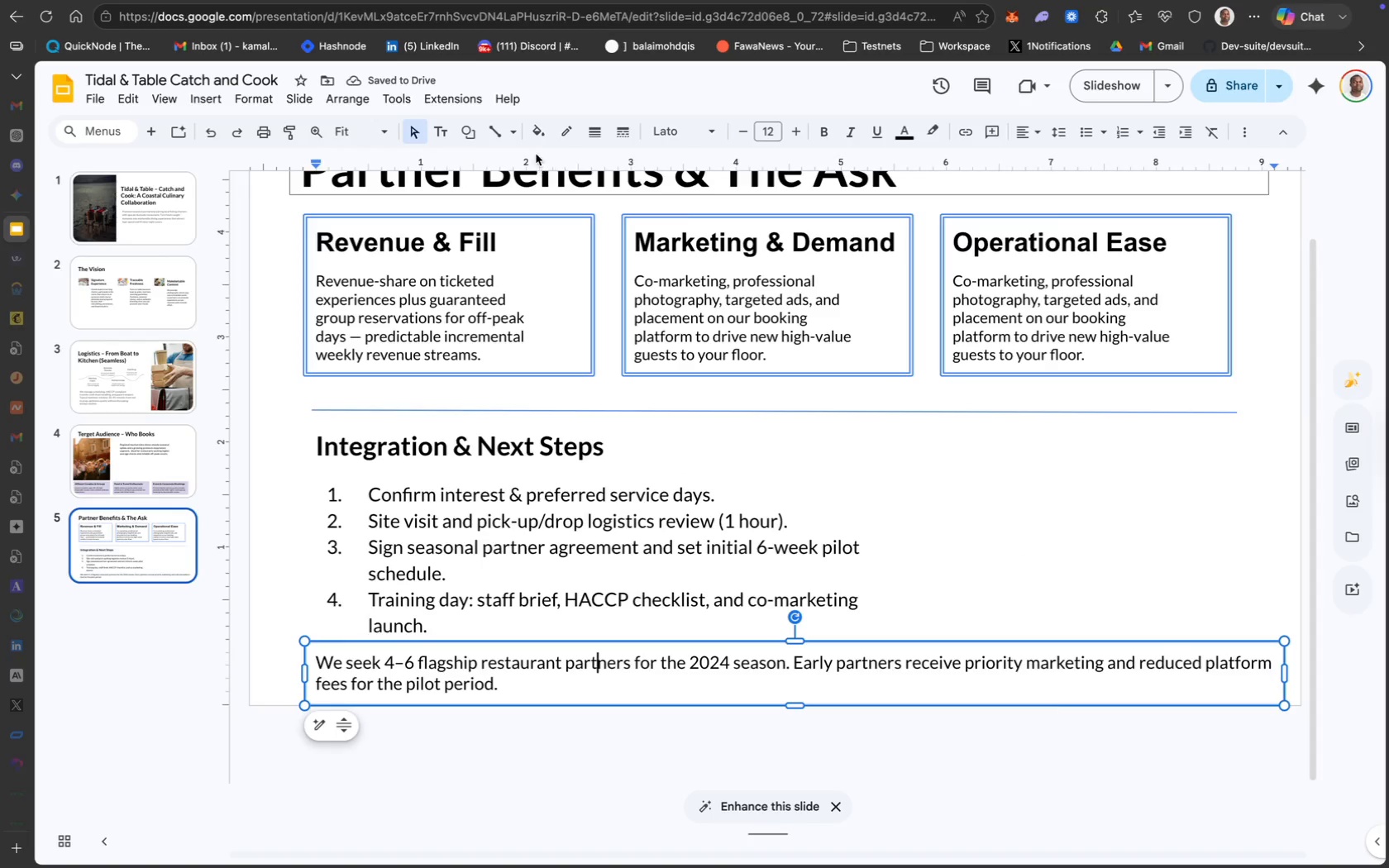 
left_click([533, 131])
 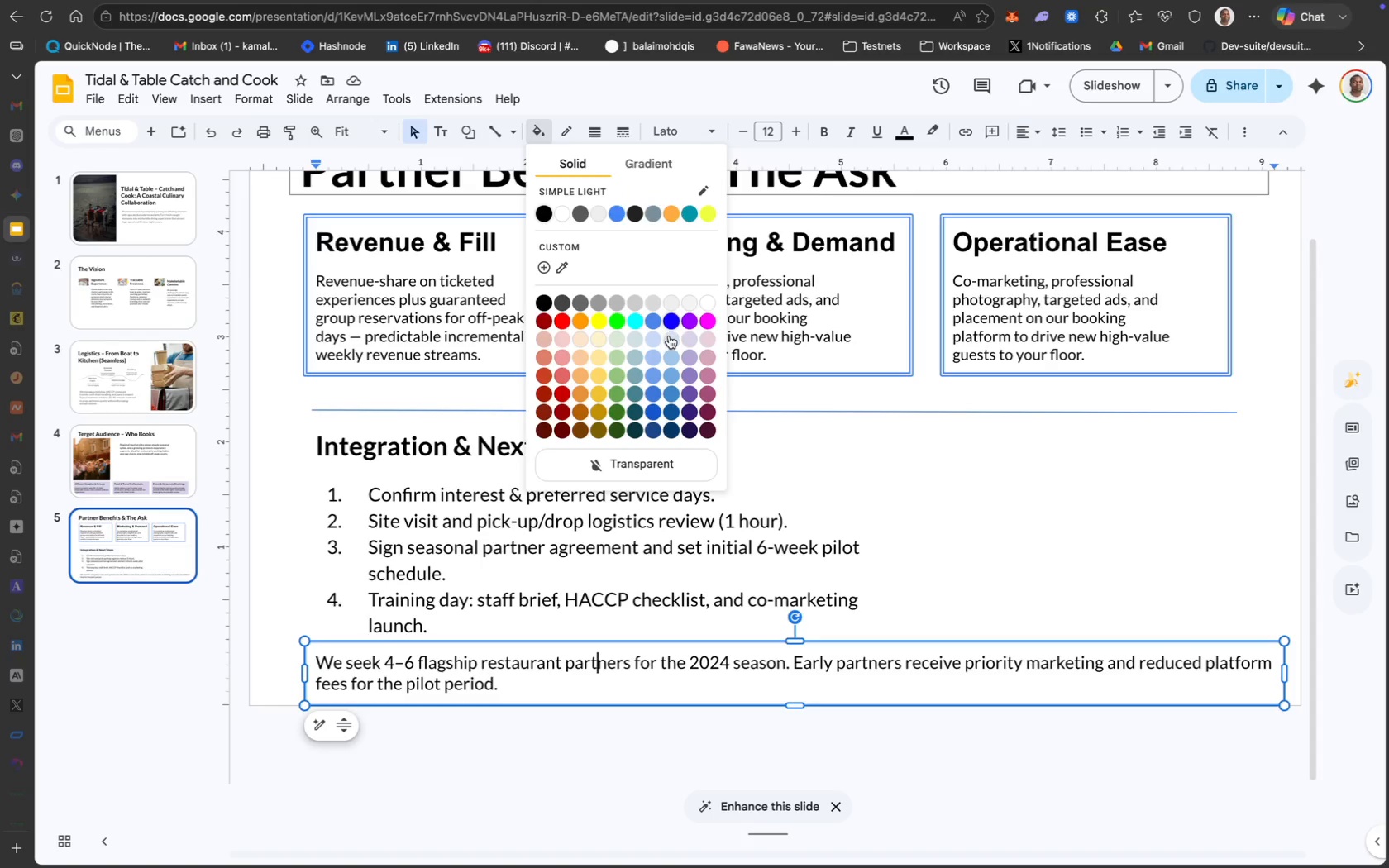 
left_click([688, 344])
 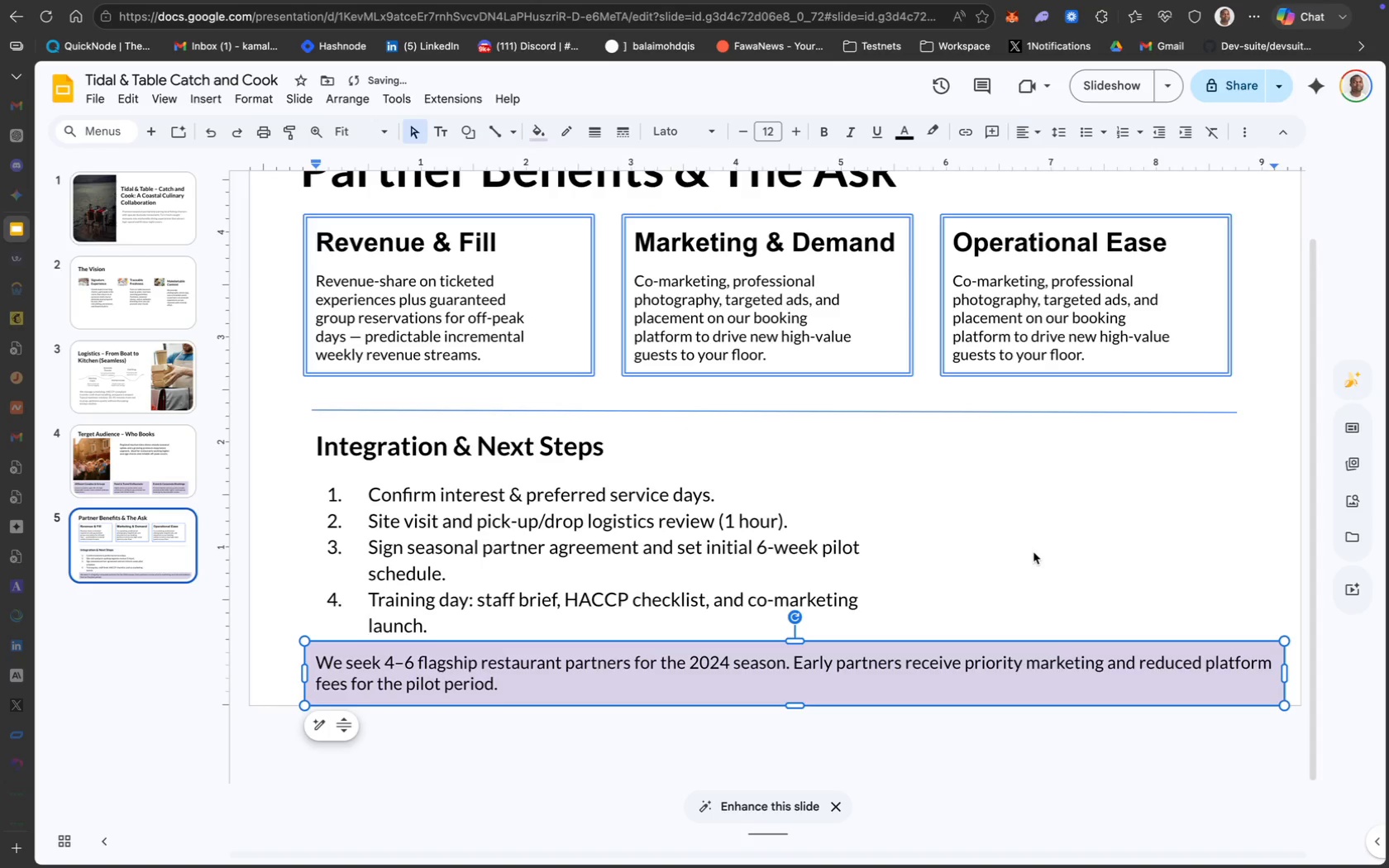 
left_click([1033, 552])
 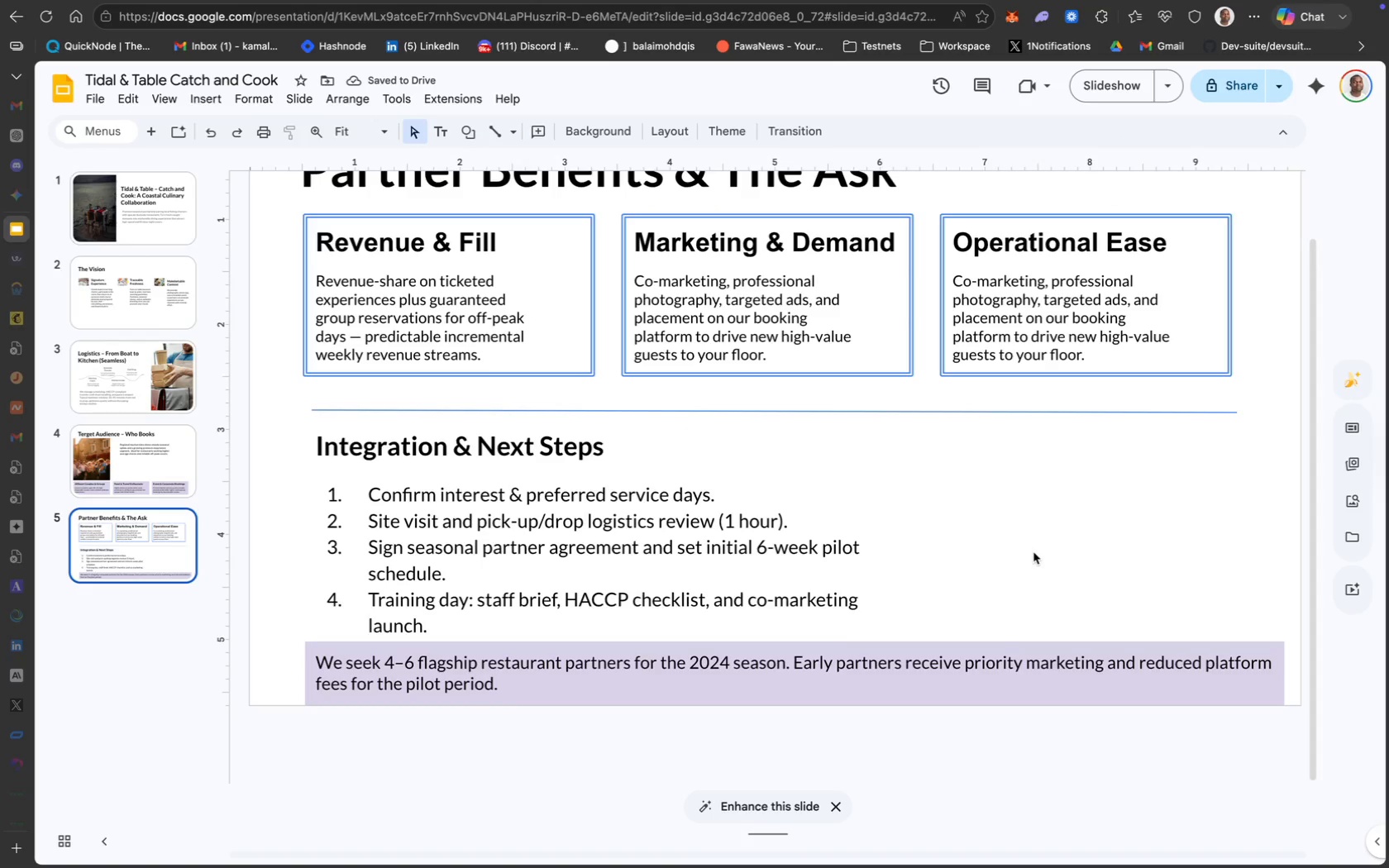 
scroll: coordinate [1033, 552], scroll_direction: up, amount: 16.0
 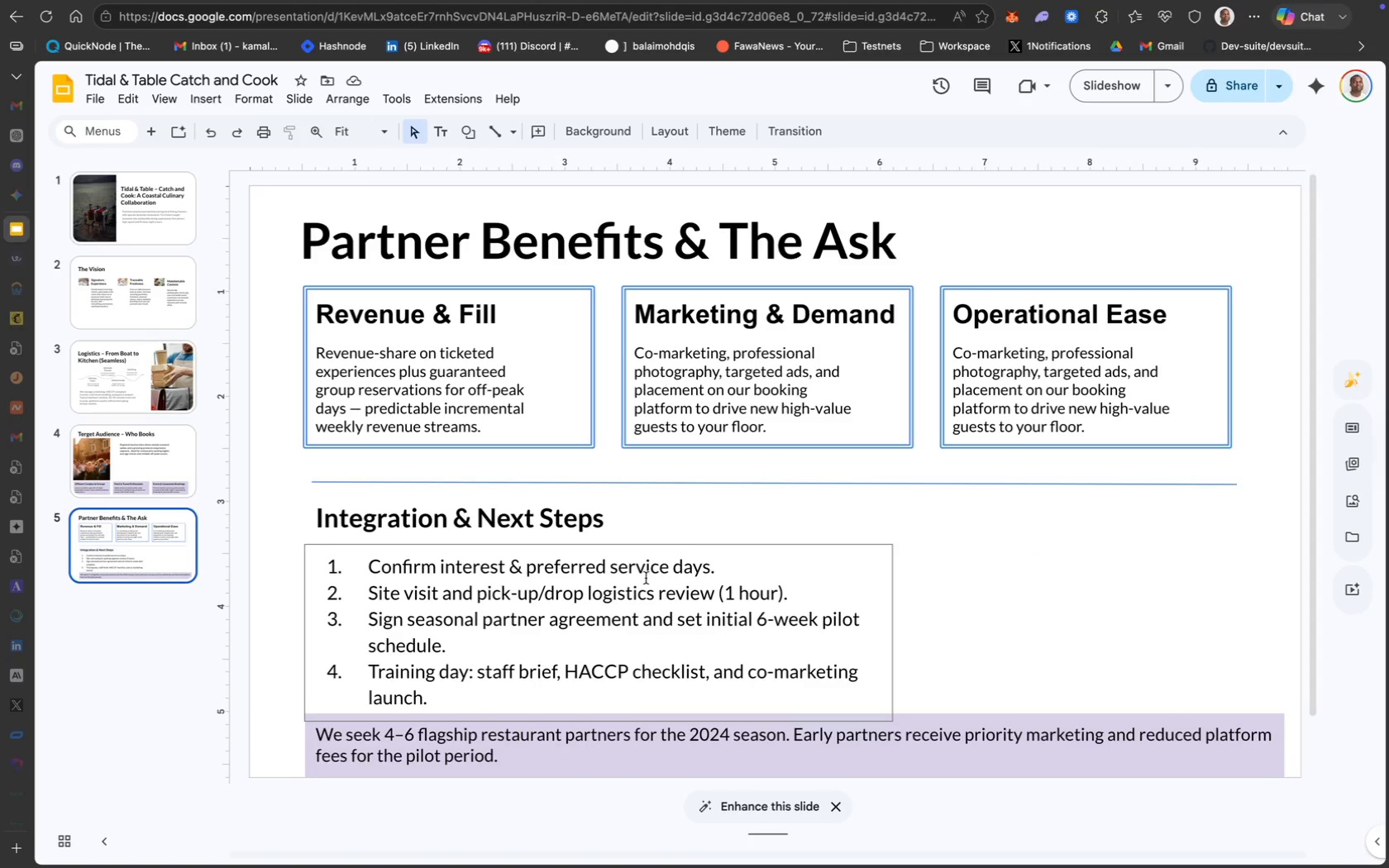 
left_click([547, 481])
 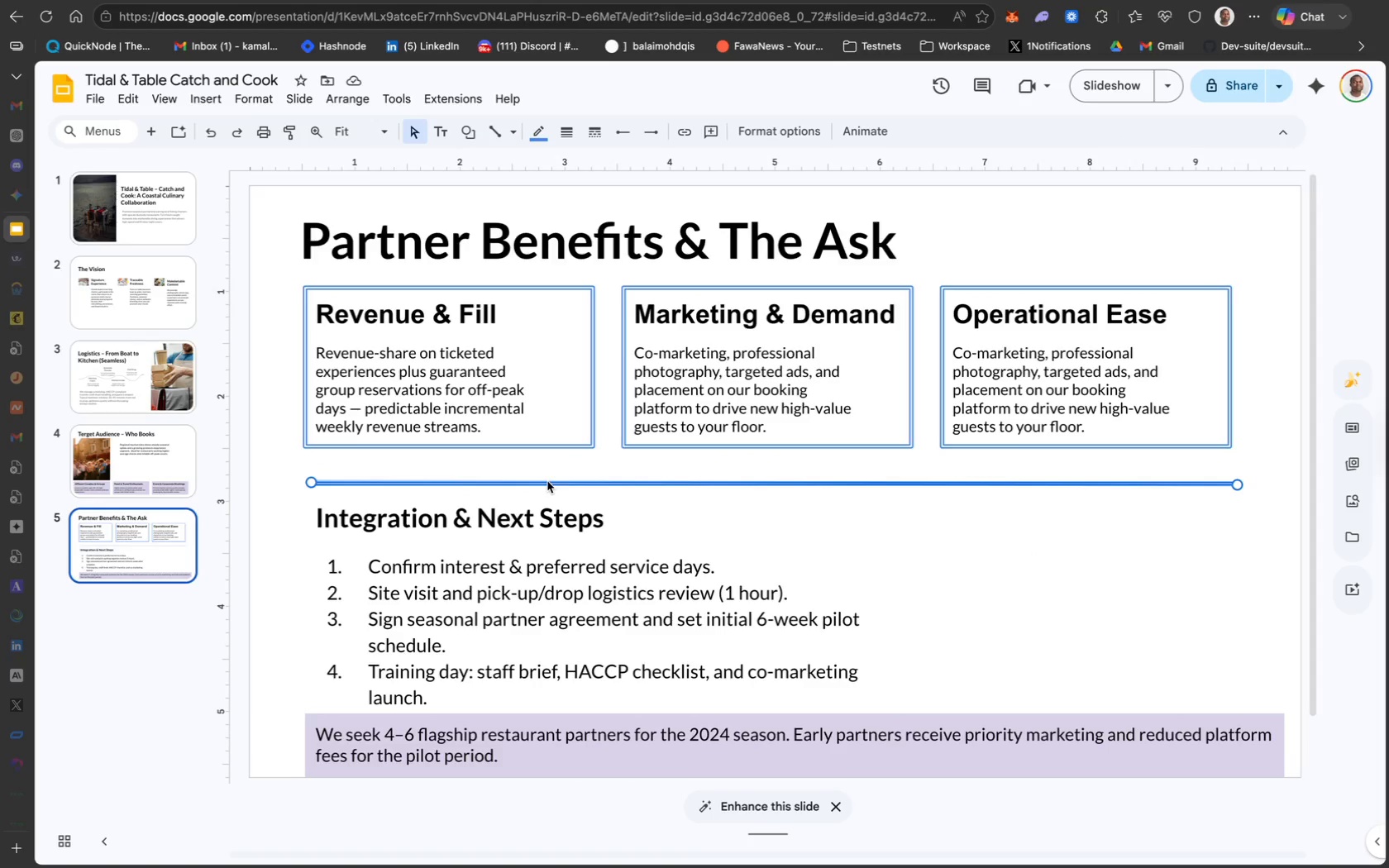 
key(ArrowUp)
 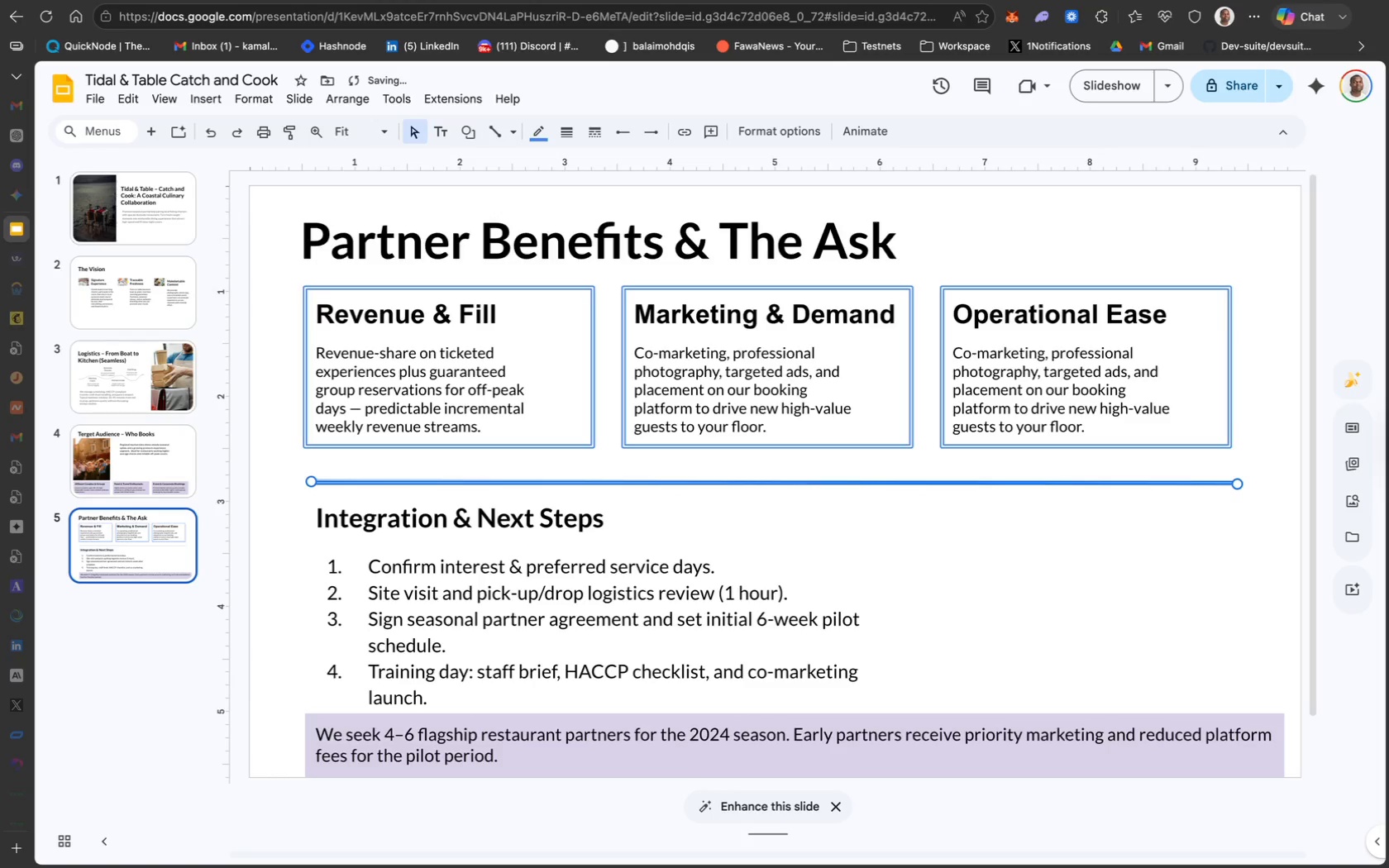 
key(ArrowUp)
 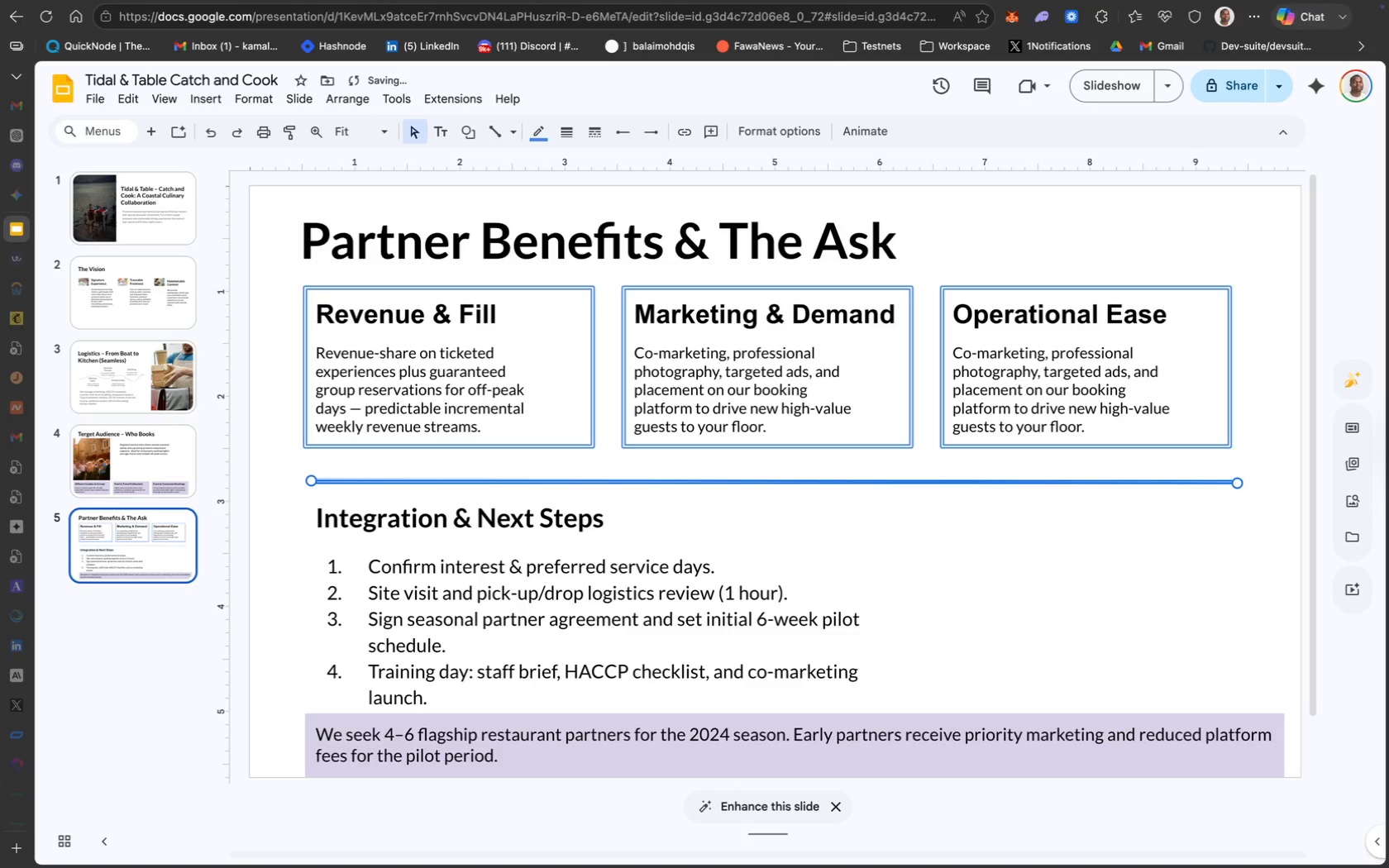 
key(ArrowUp)
 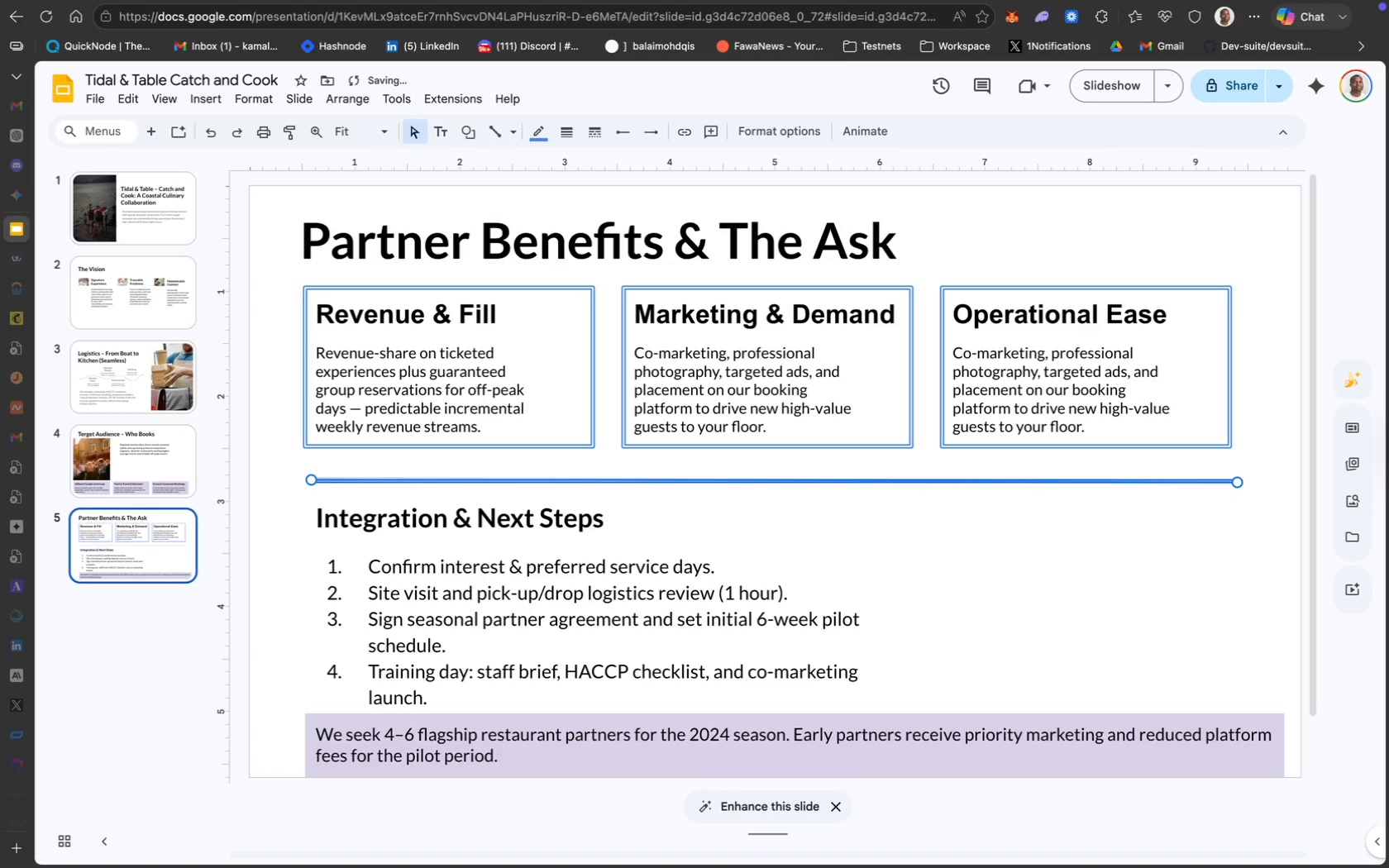 
key(ArrowUp)
 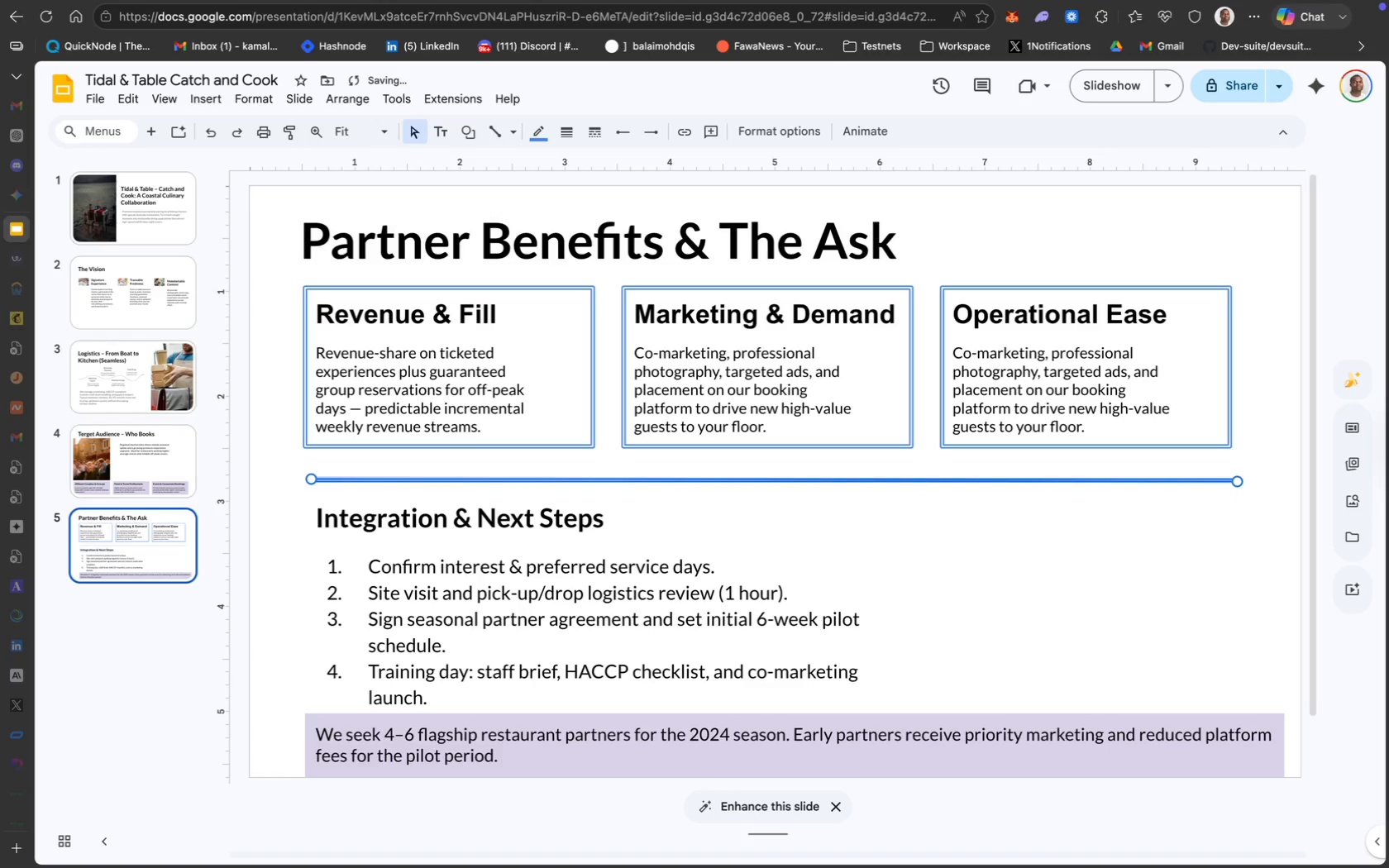 
key(ArrowUp)
 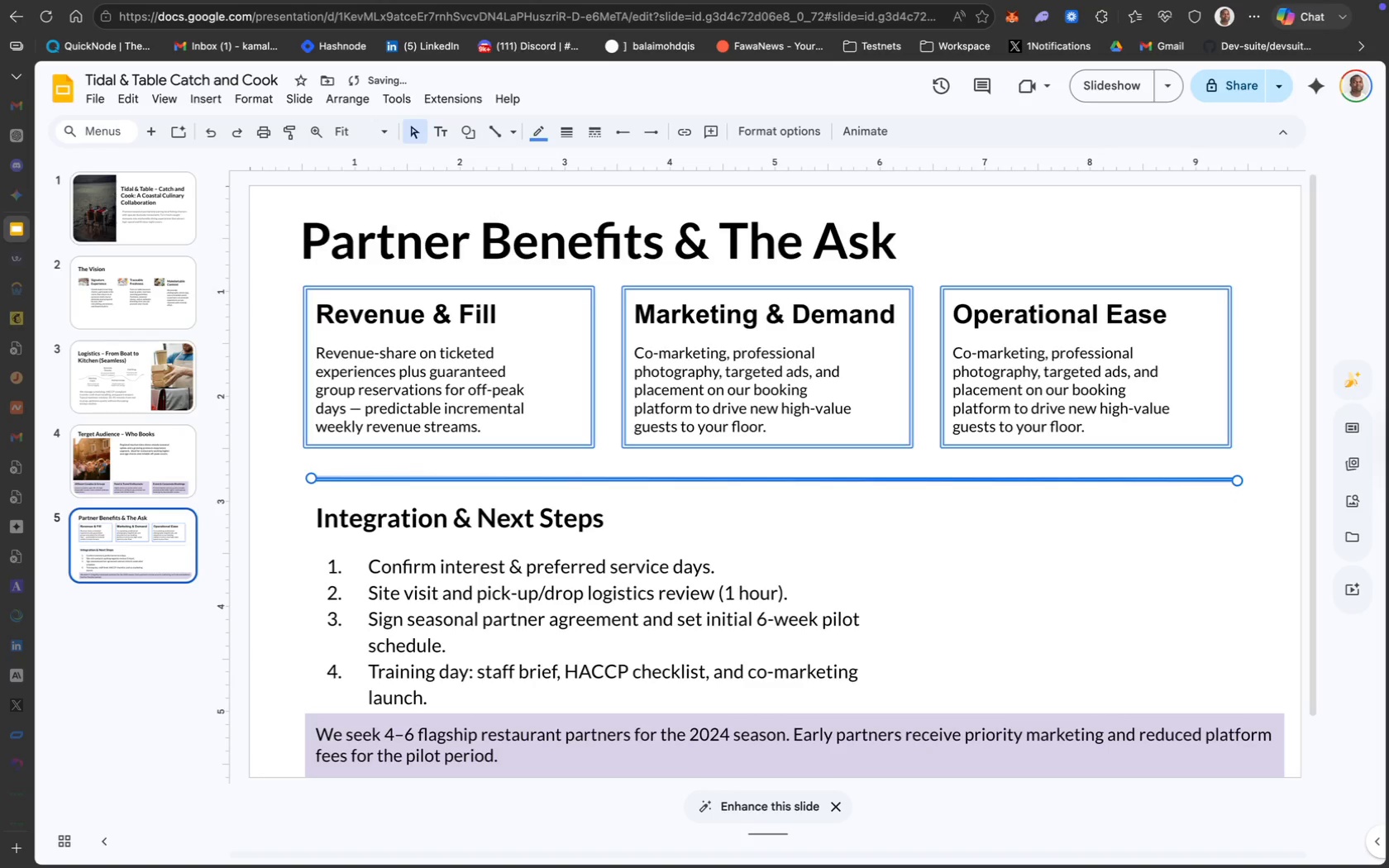 
key(ArrowUp)
 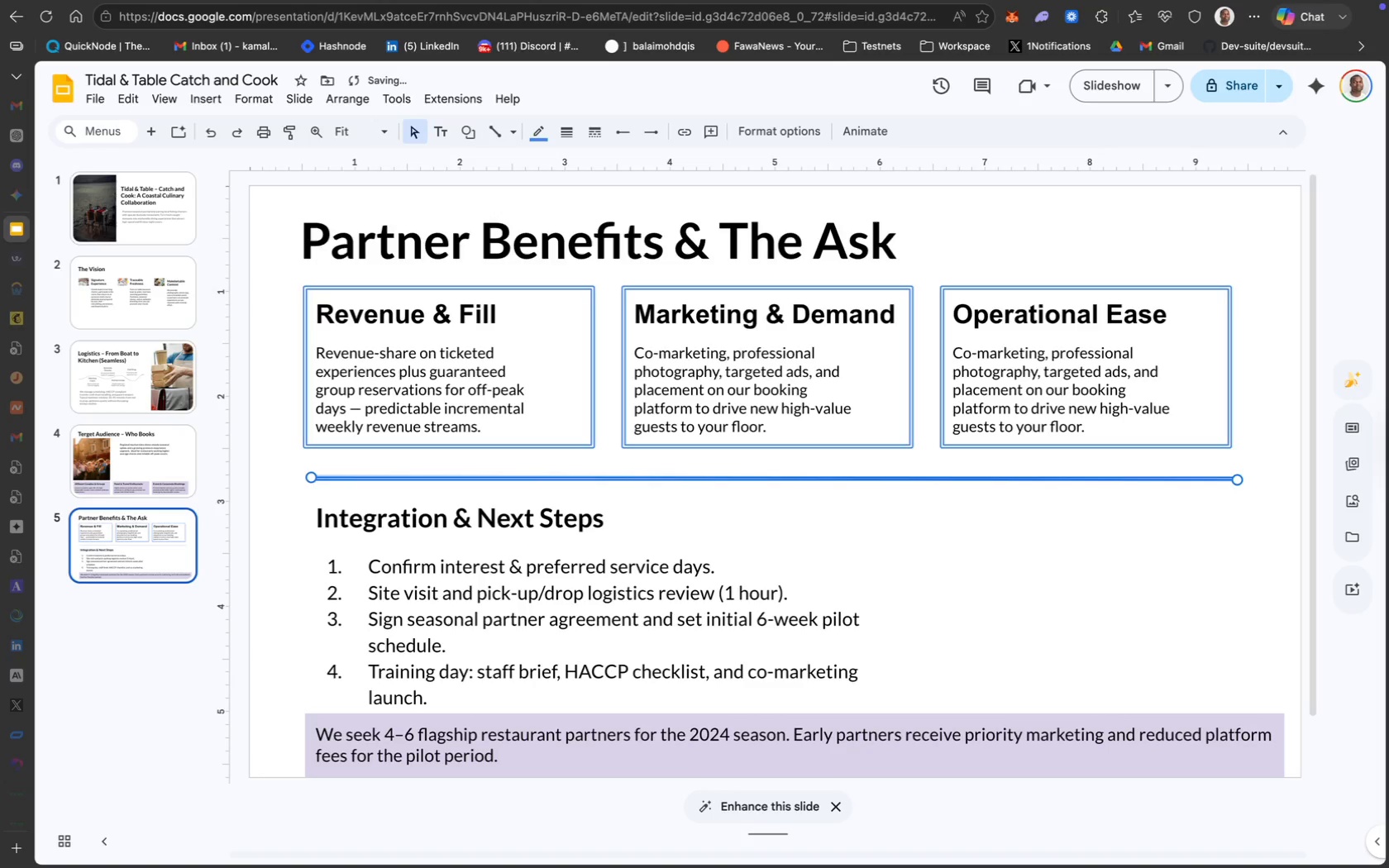 
key(ArrowUp)
 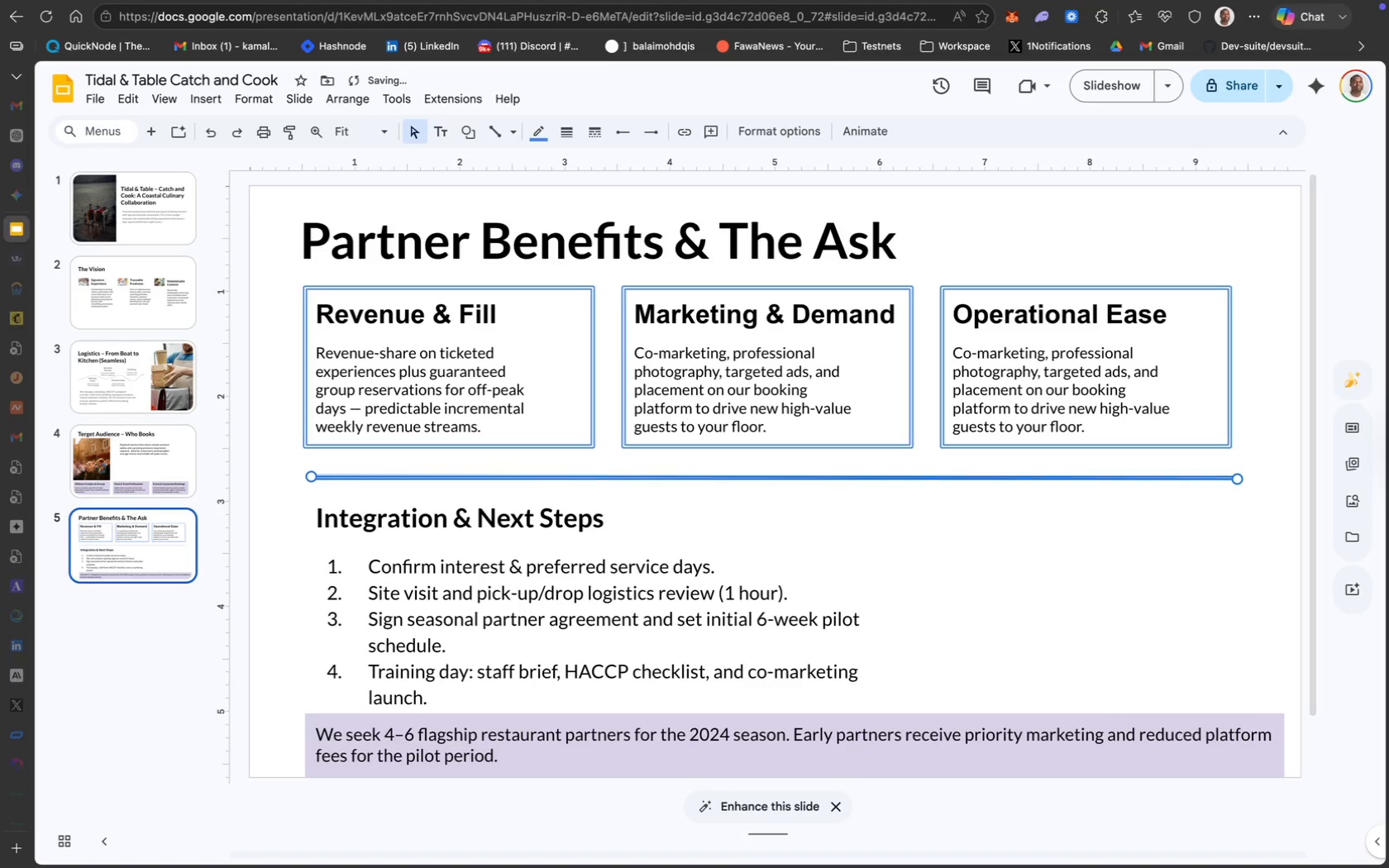 
key(ArrowUp)
 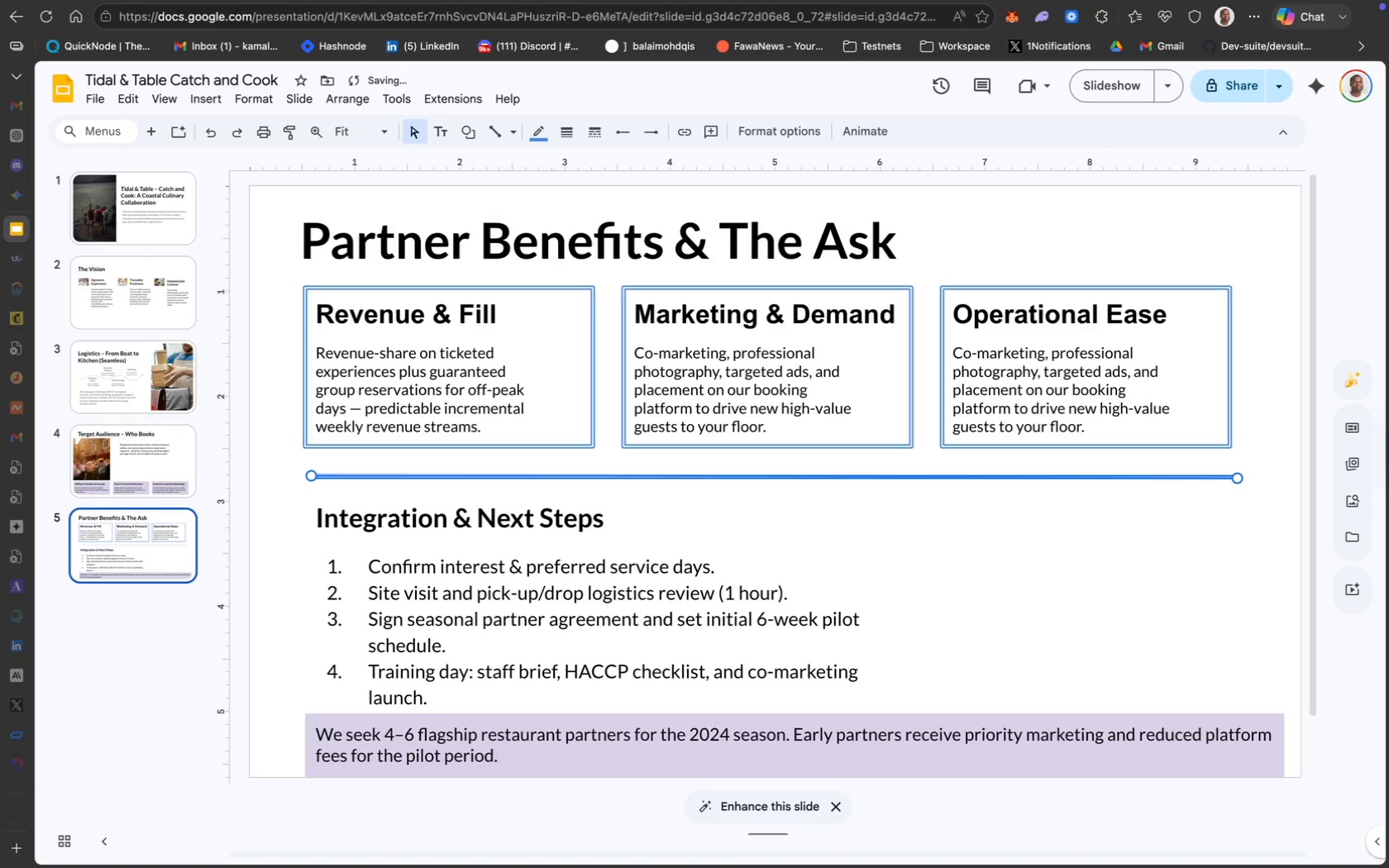 
key(ArrowUp)
 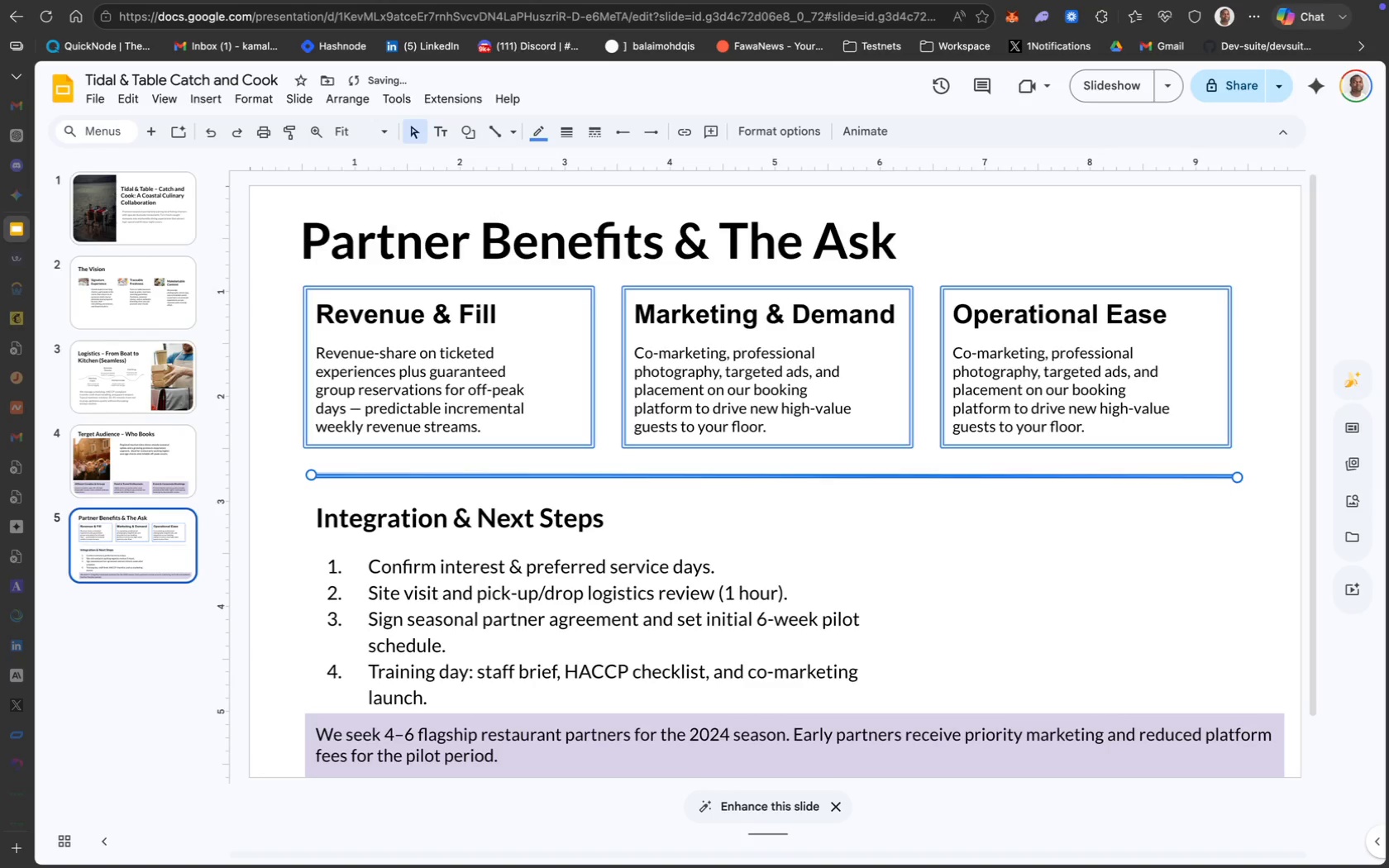 
key(ArrowUp)
 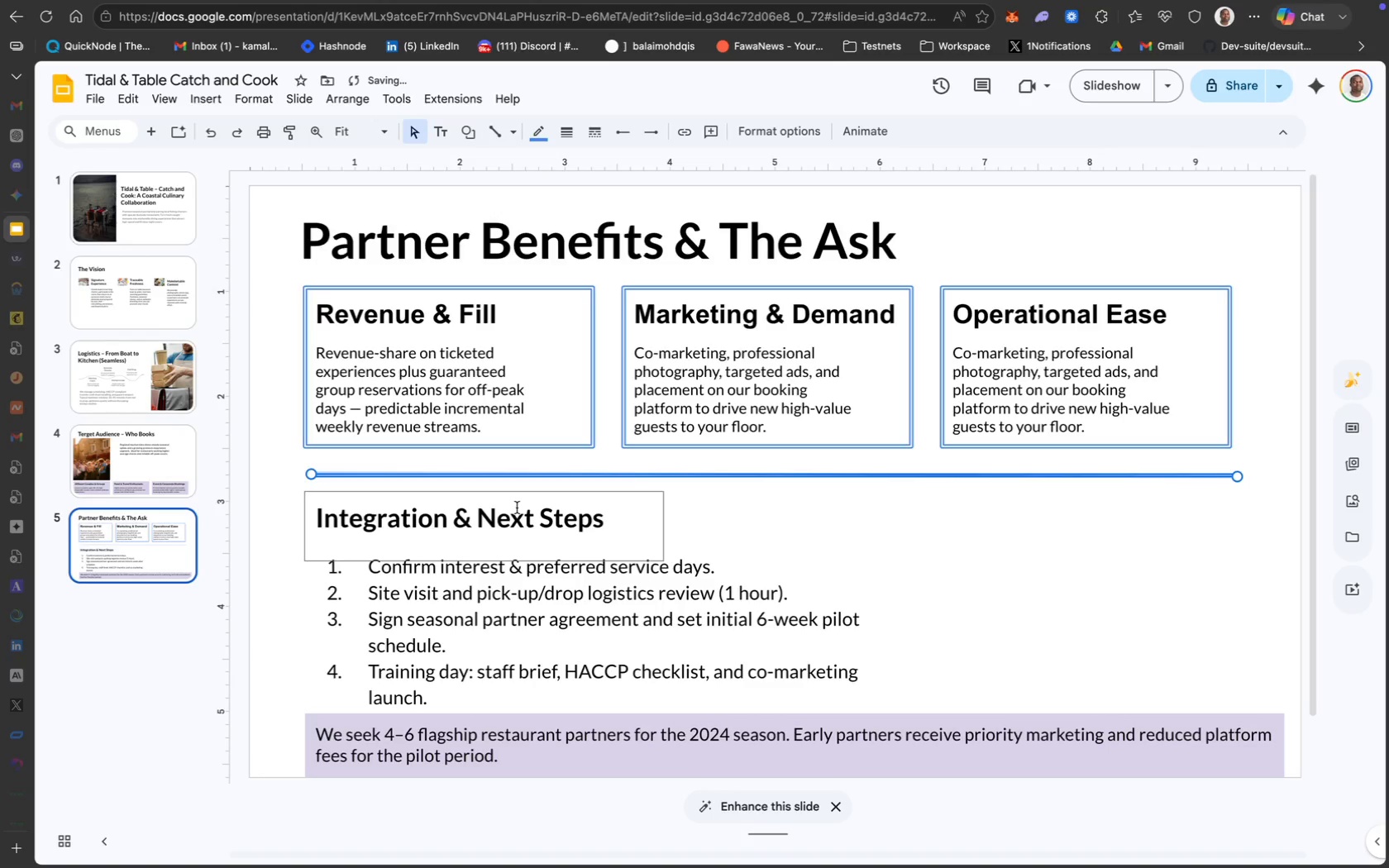 
key(ArrowUp)
 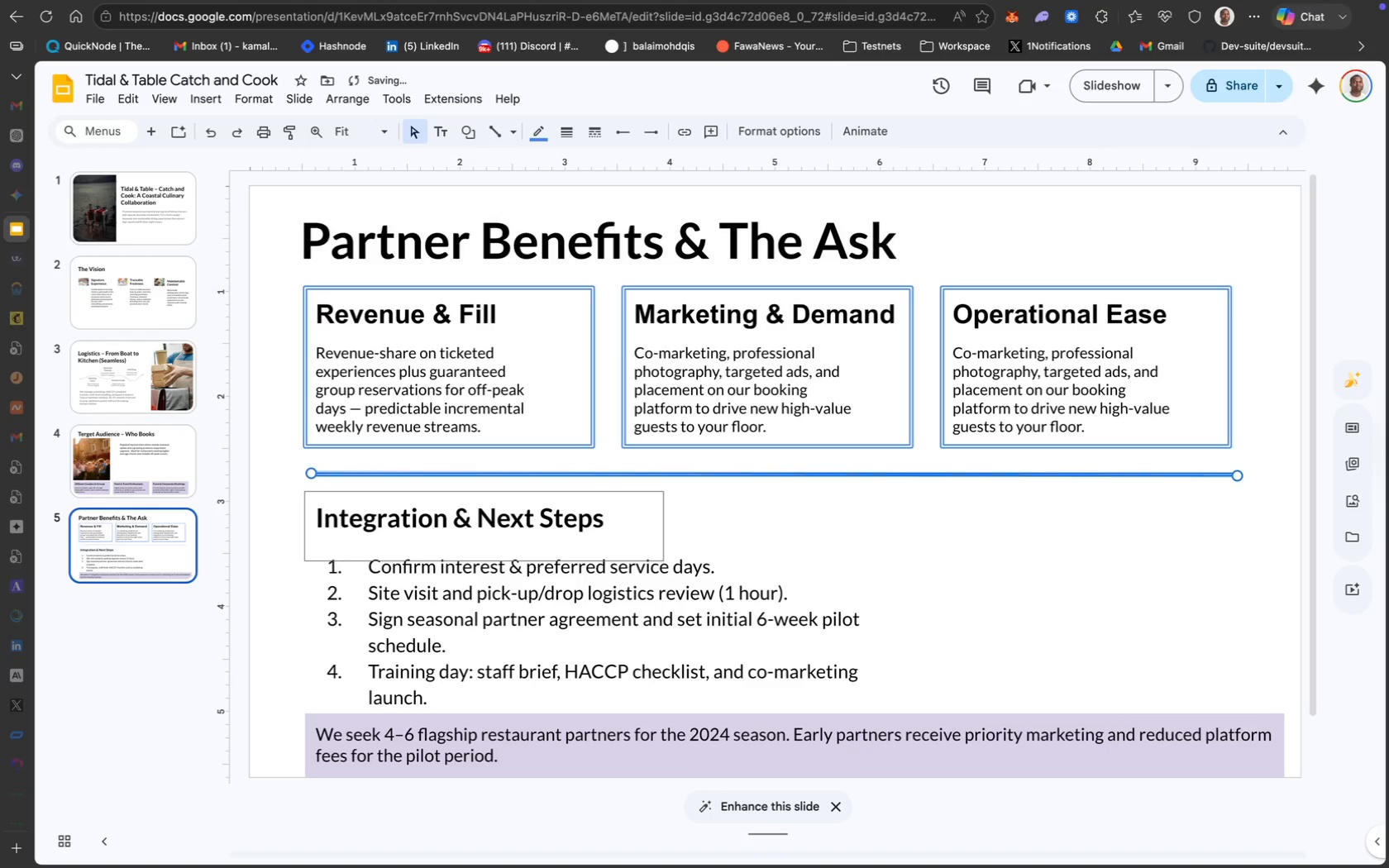 
key(ArrowUp)
 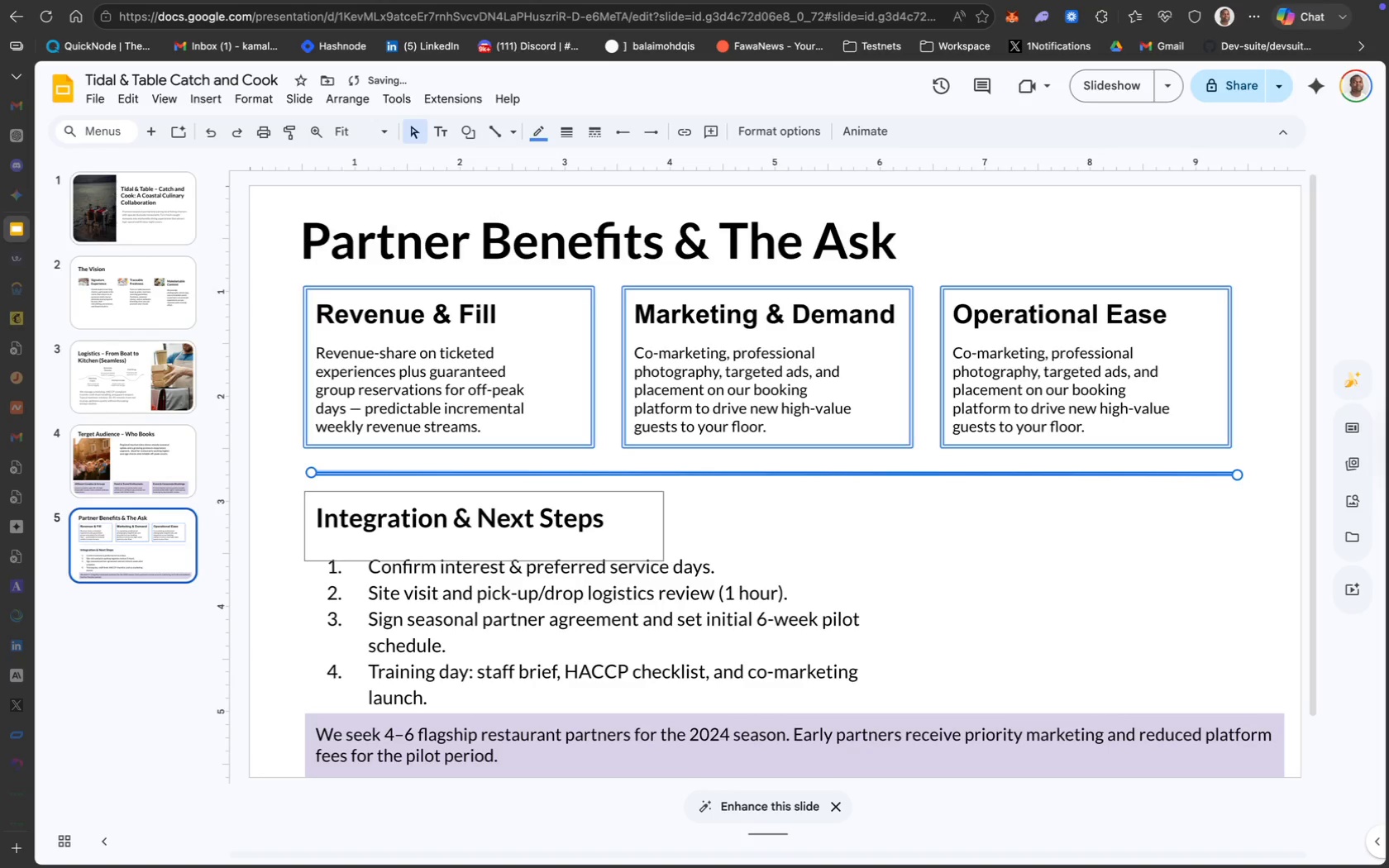 
key(ArrowUp)
 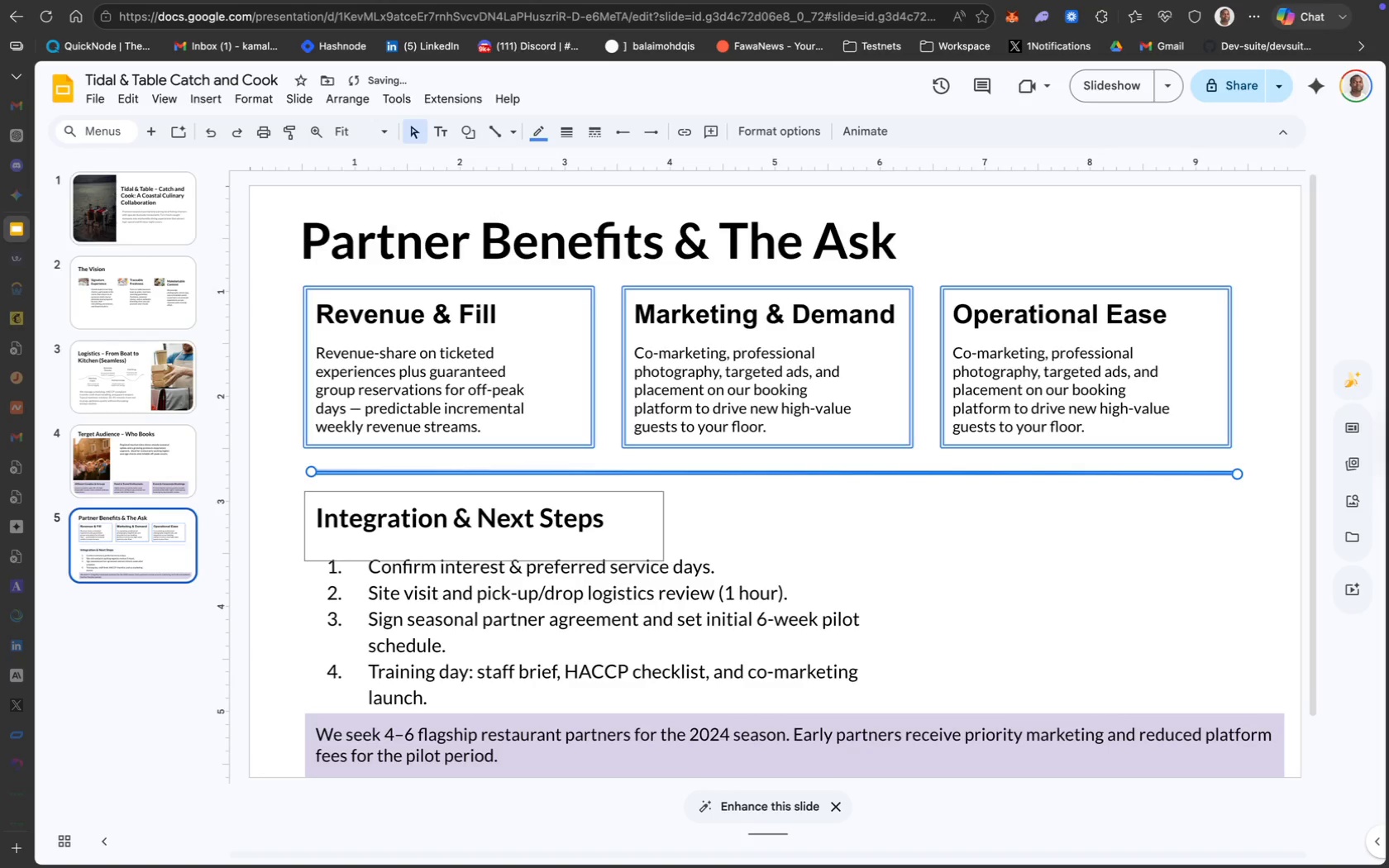 
key(ArrowUp)
 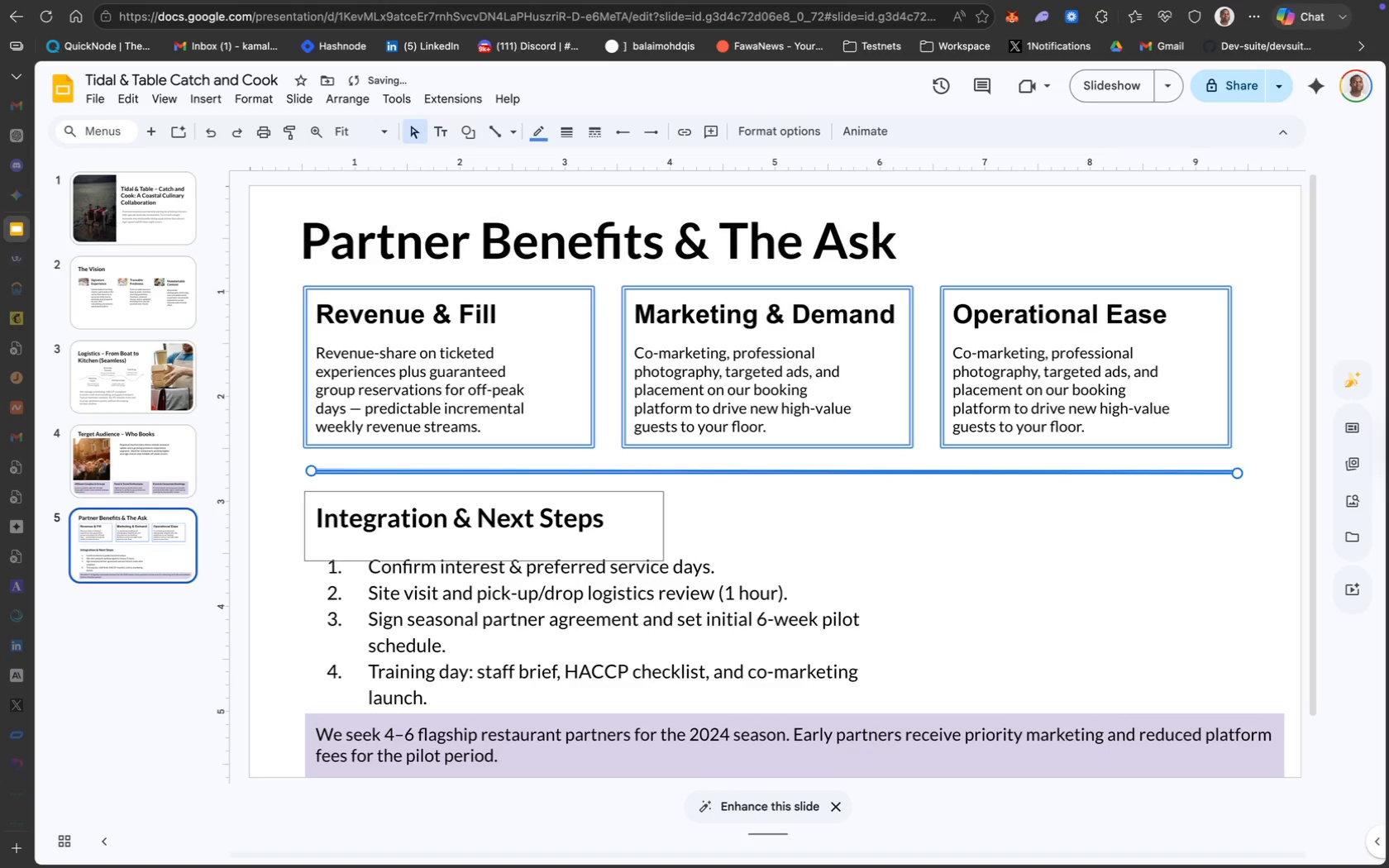 
key(ArrowUp)
 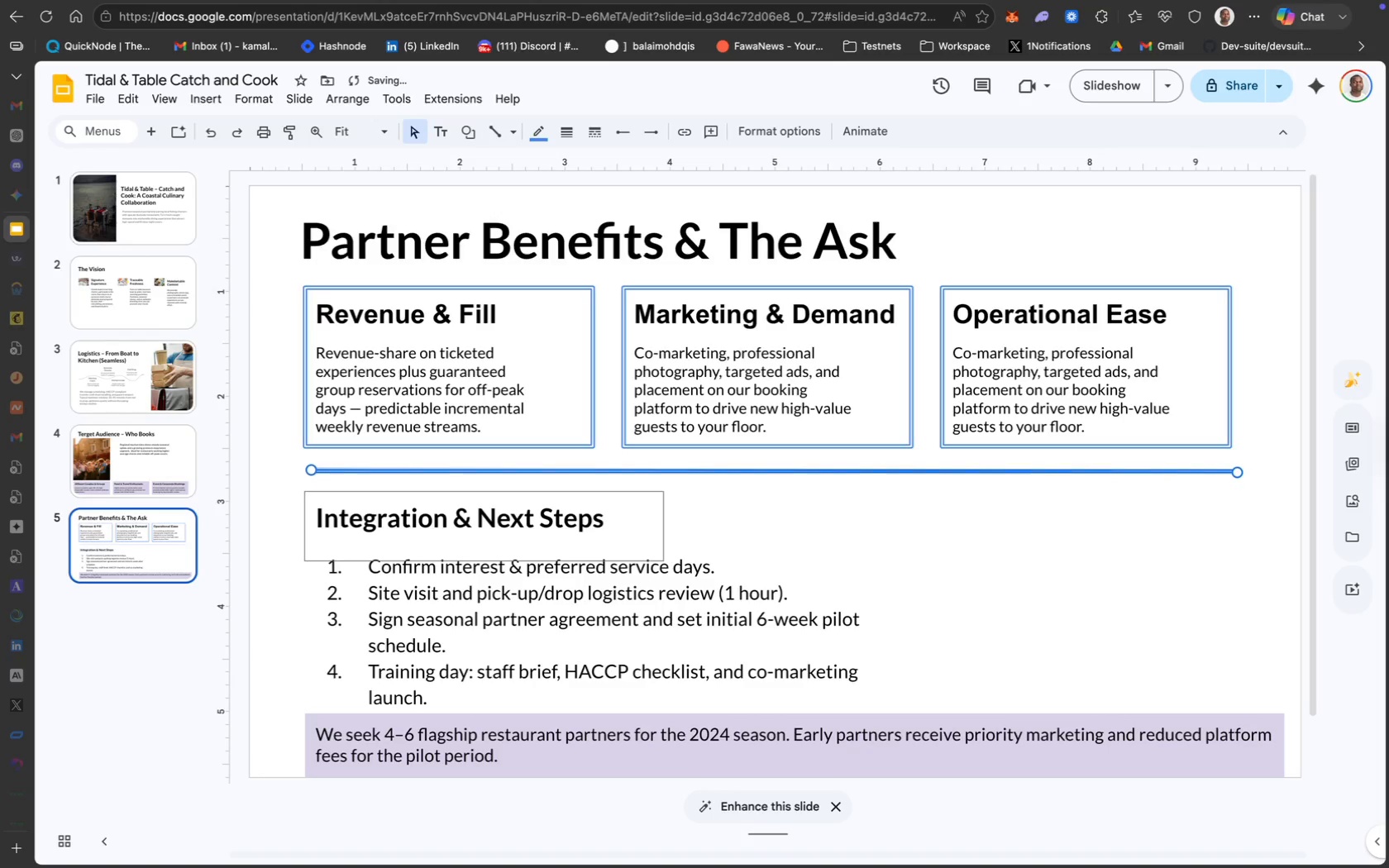 
key(ArrowUp)
 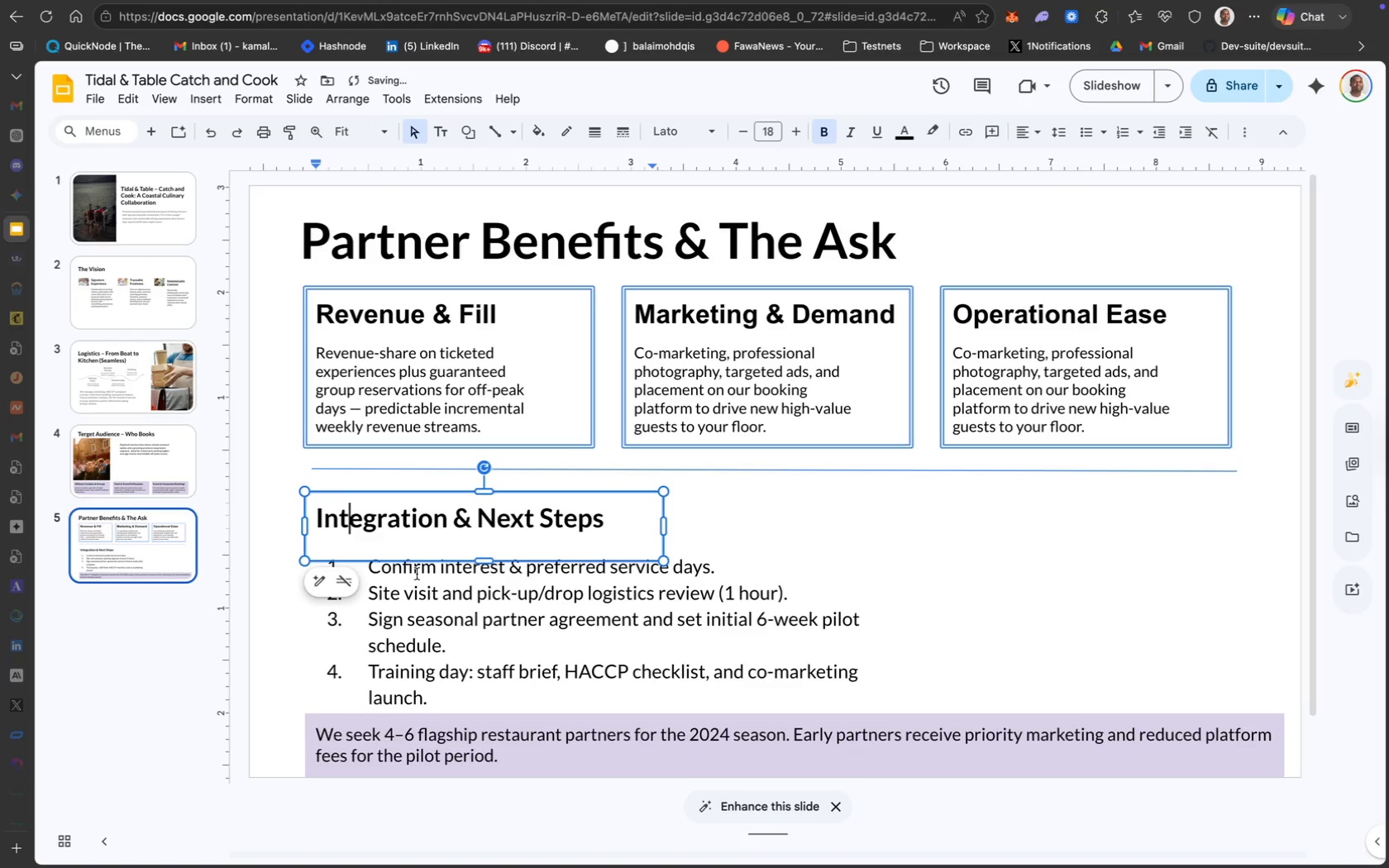 
hold_key(key=ShiftLeft, duration=1.48)
left_click([432, 609])
 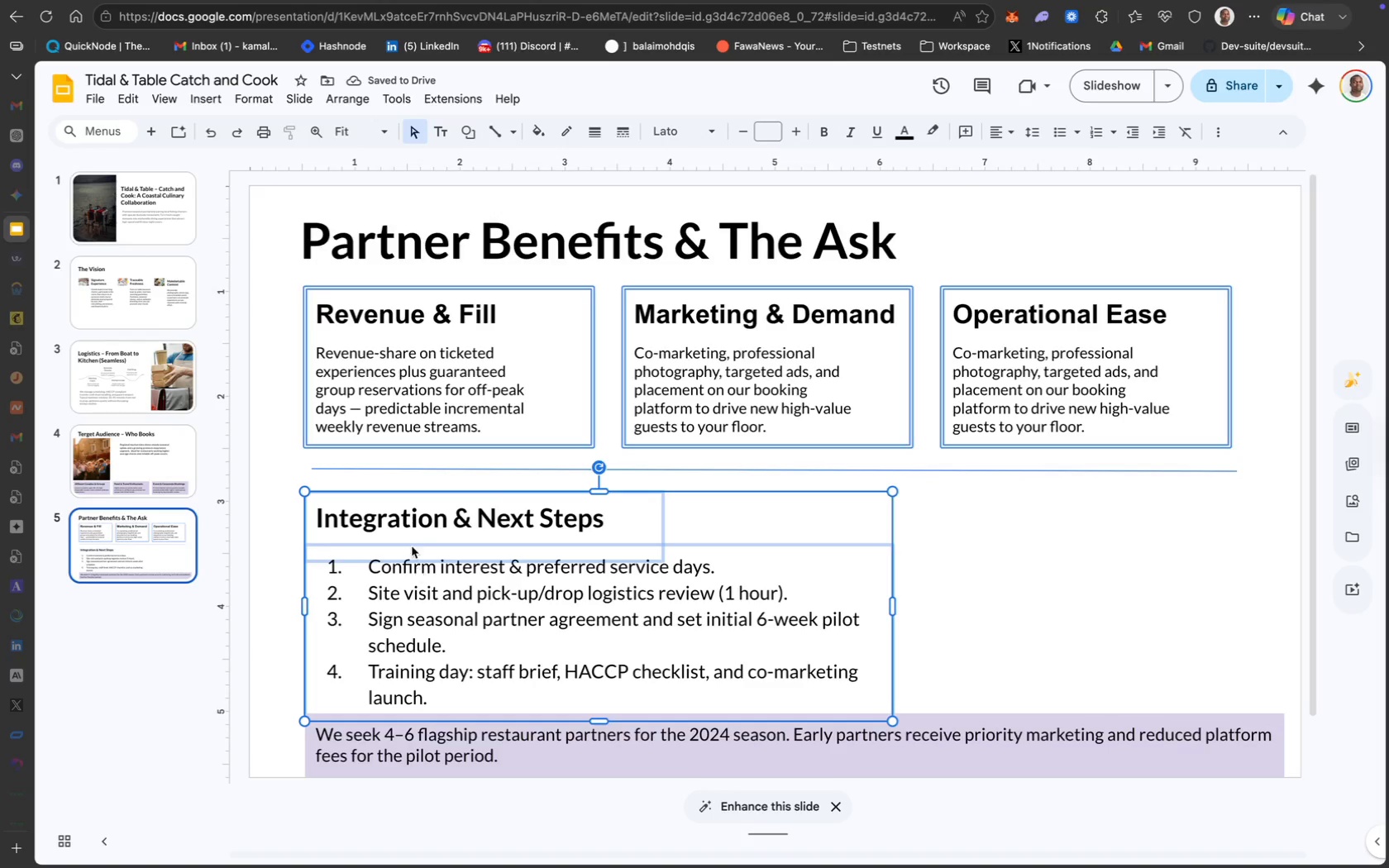 
left_click_drag(start_coordinate=[410, 524], to_coordinate=[410, 508])
 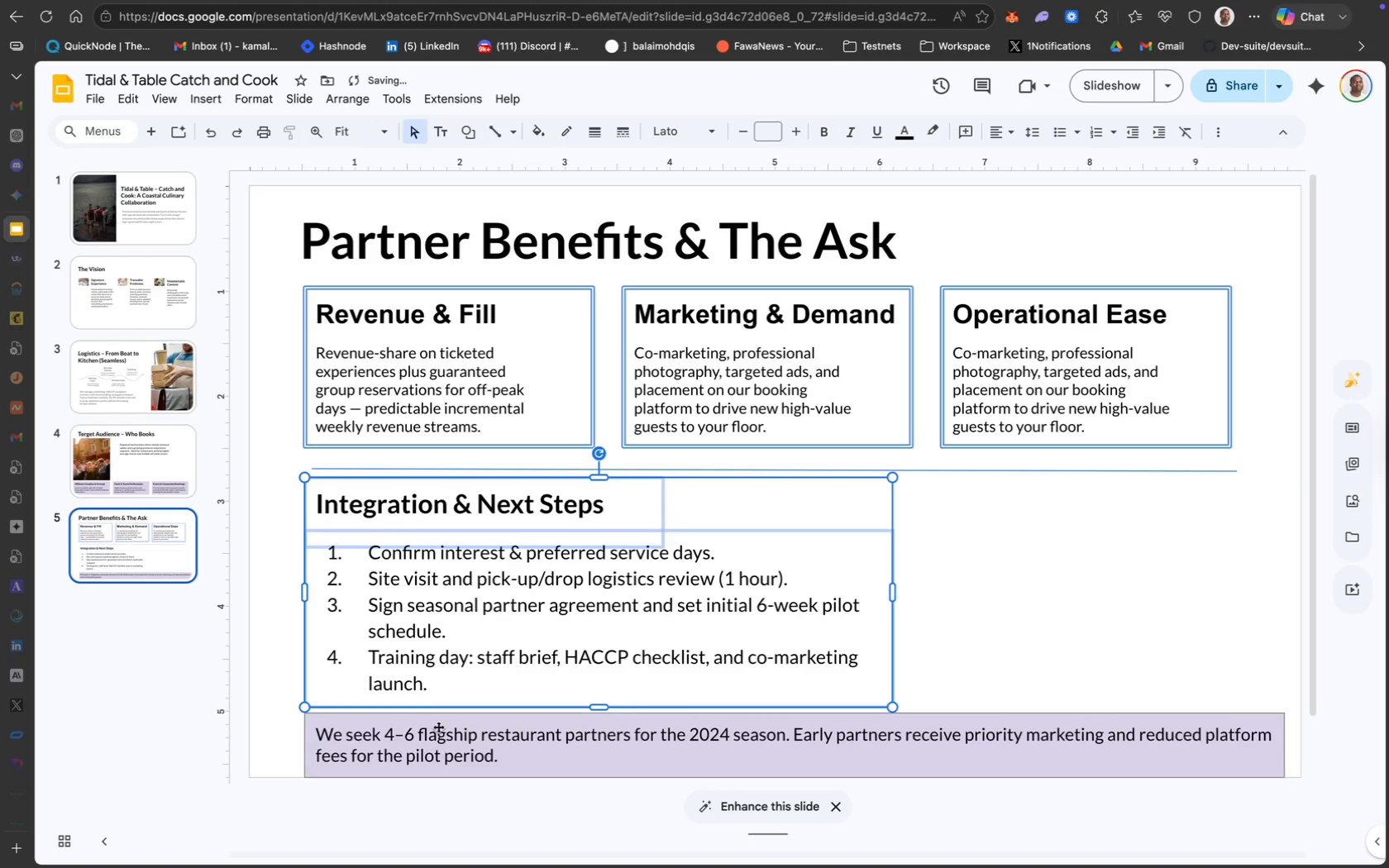 
left_click([446, 742])
 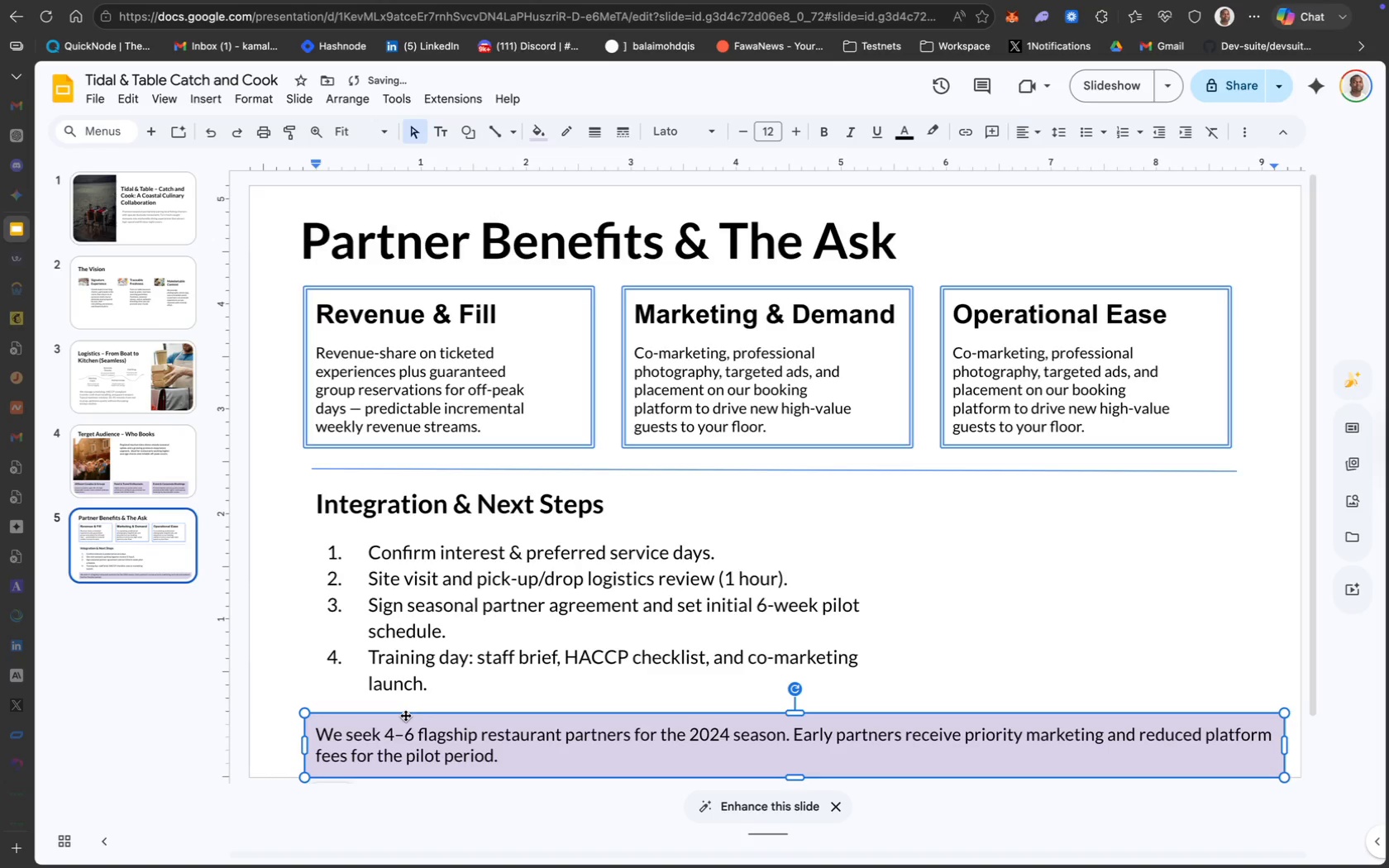 
left_click_drag(start_coordinate=[405, 715], to_coordinate=[406, 708])
 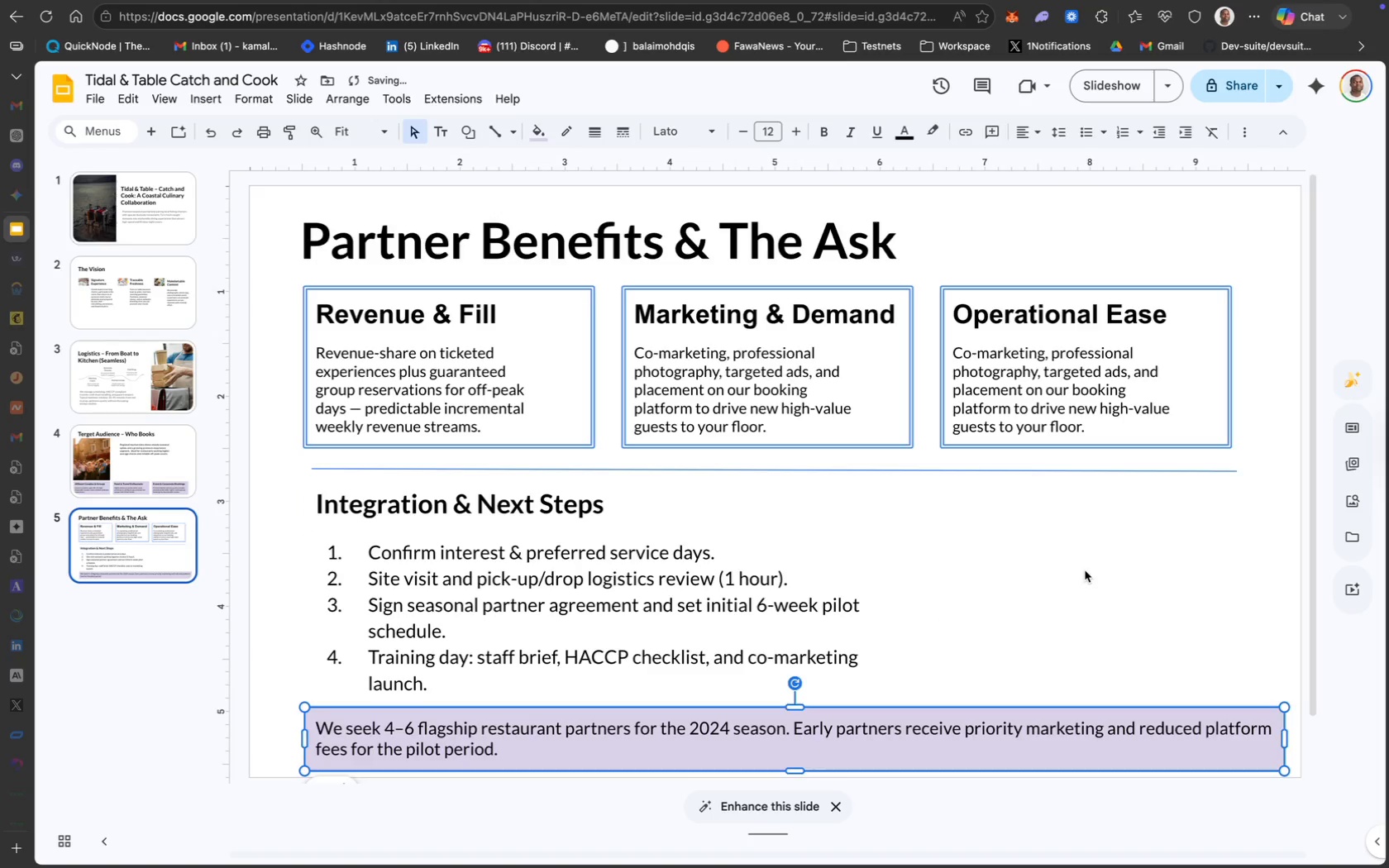 
scroll: coordinate [1085, 570], scroll_direction: up, amount: 9.0
 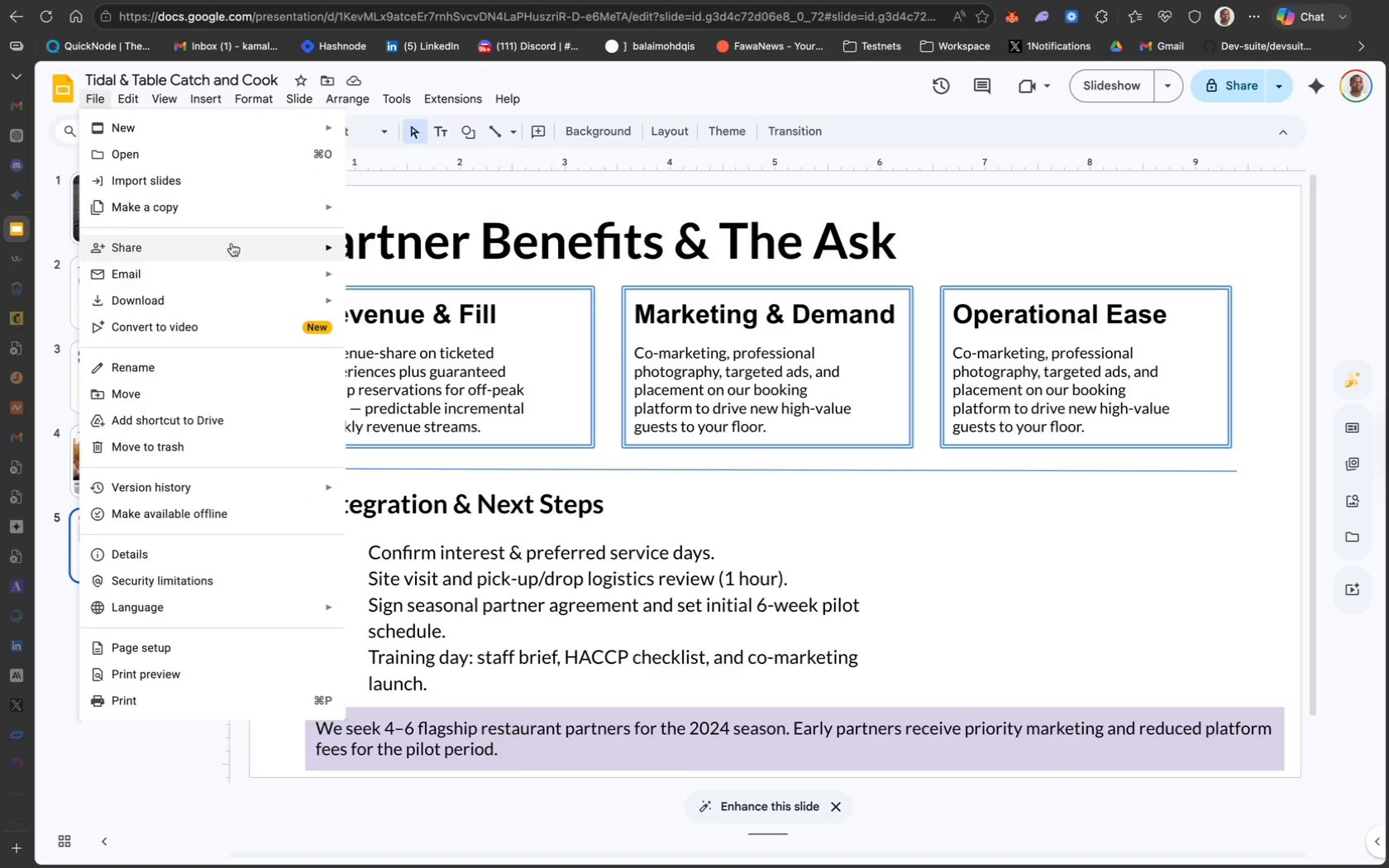 